 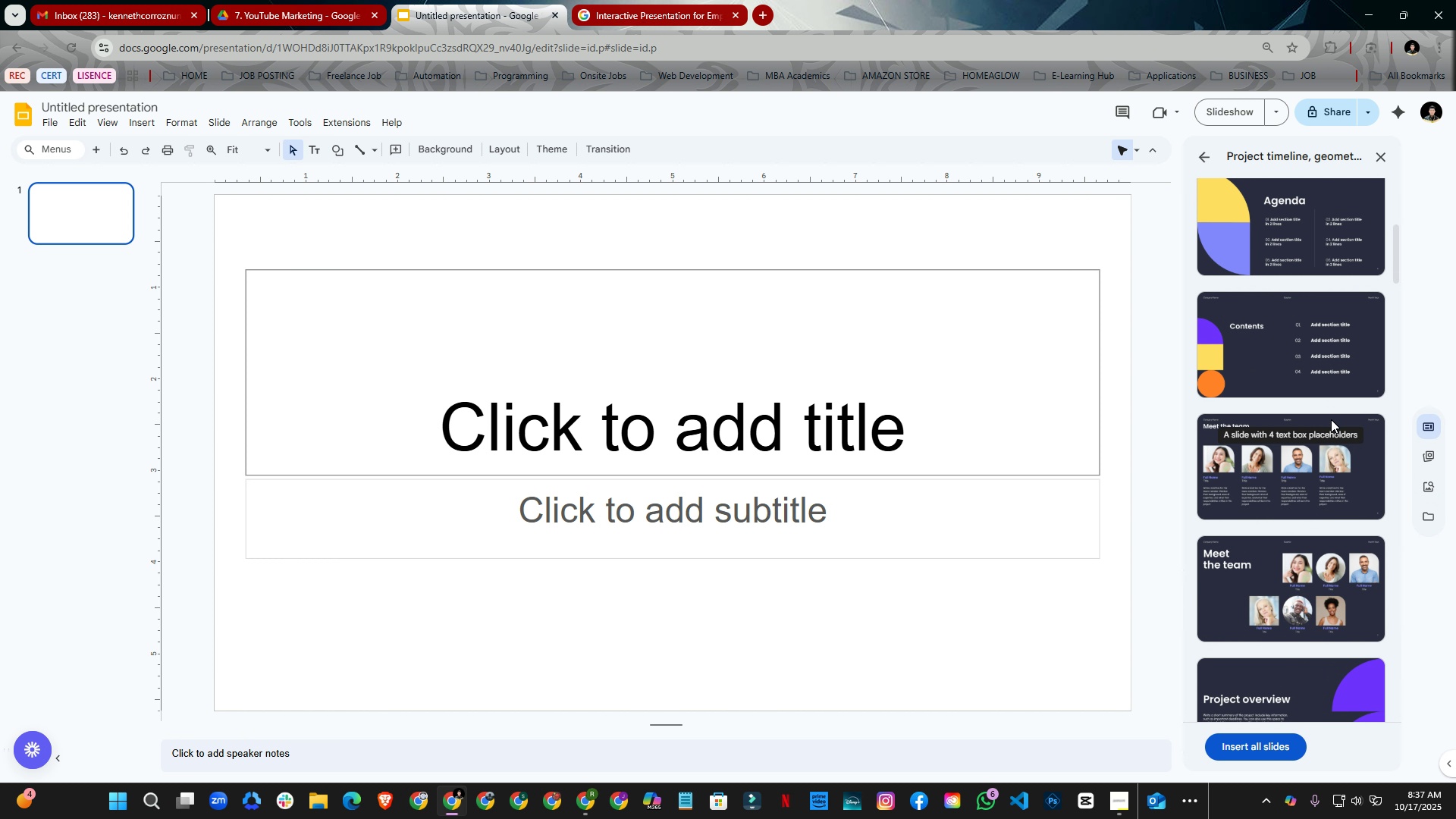 
scroll: coordinate [1361, 380], scroll_direction: up, amount: 8.0
 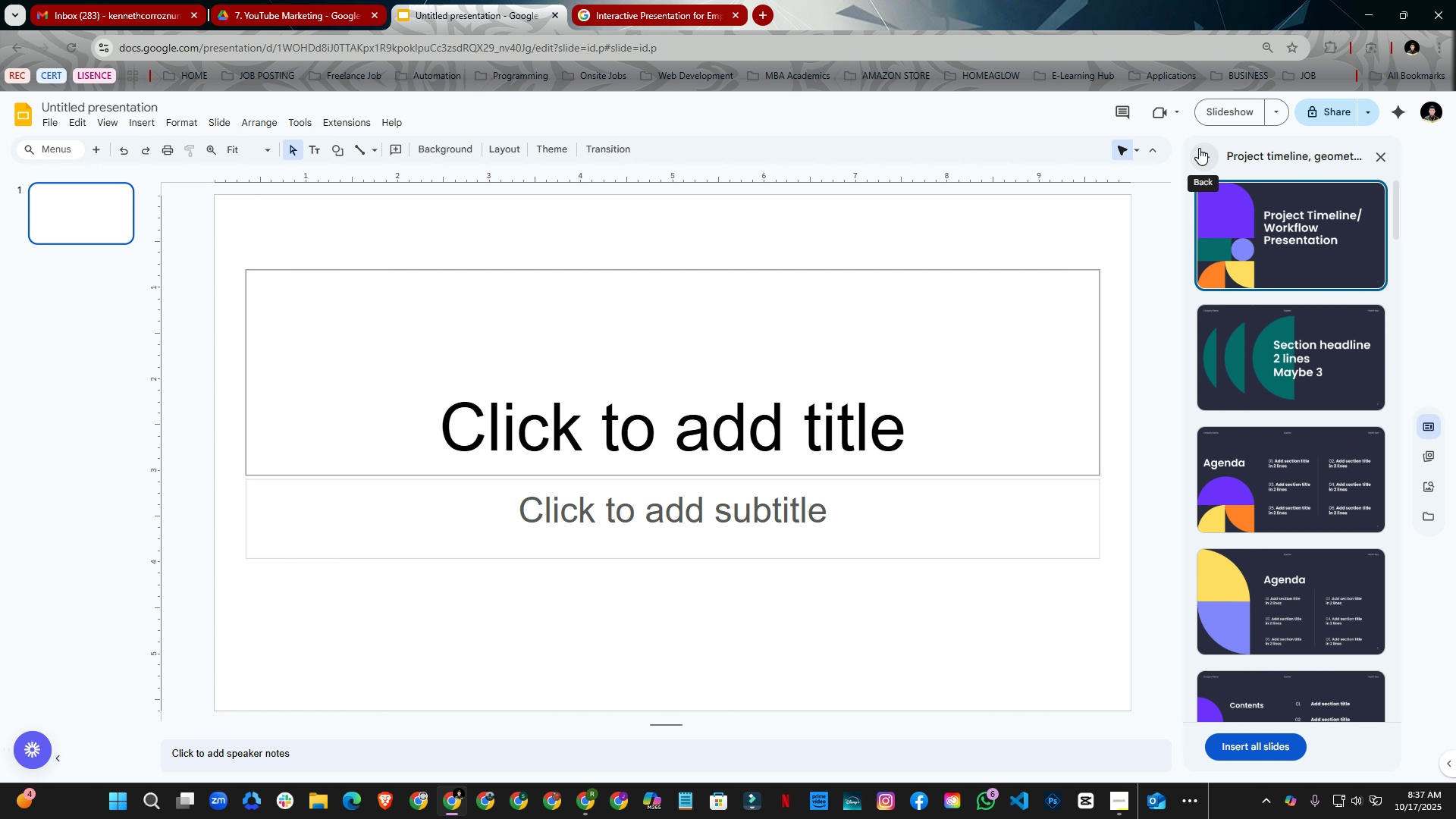 
left_click([1198, 148])
 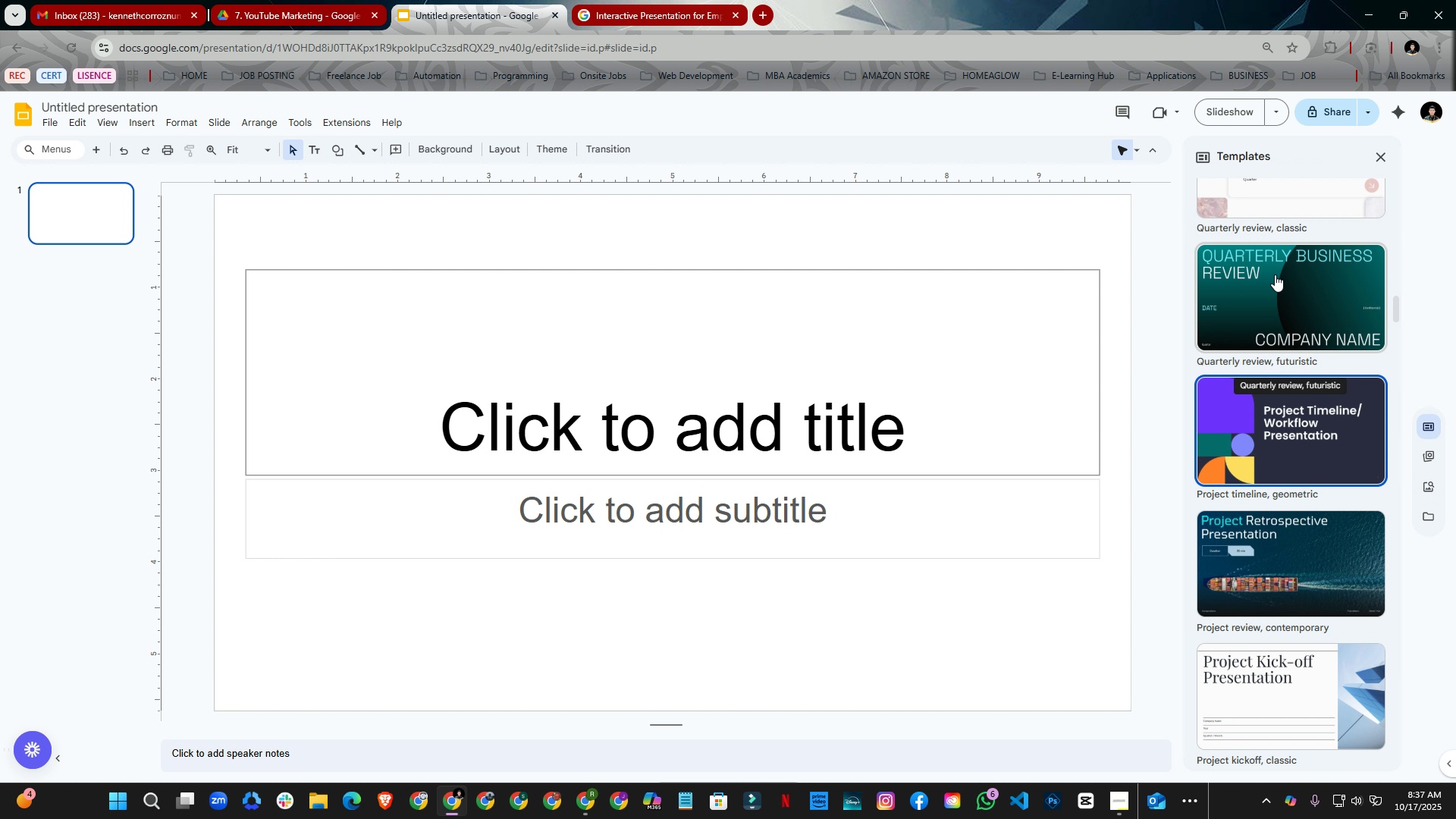 
key(VolumeDown)
 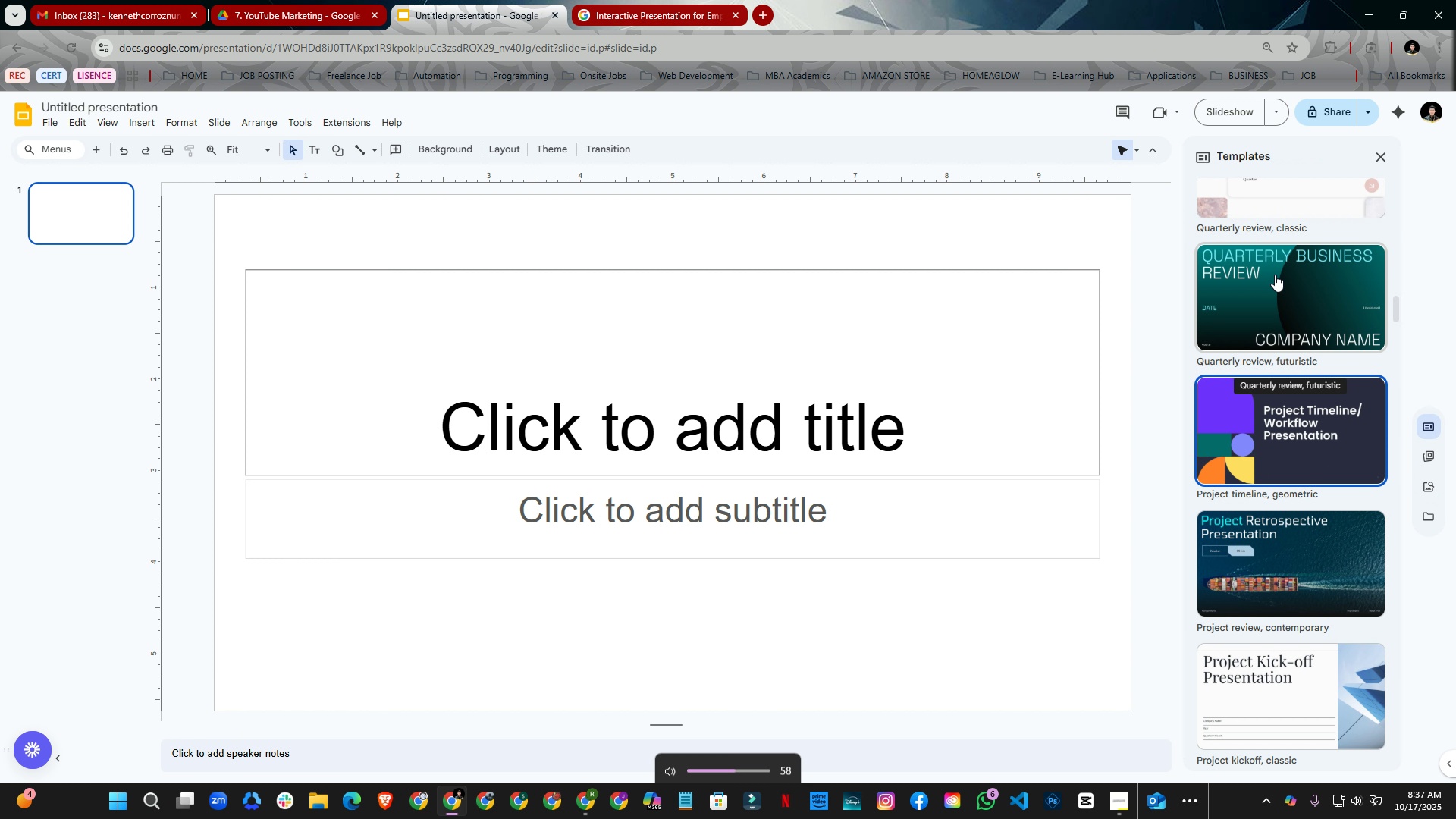 
key(VolumeDown)
 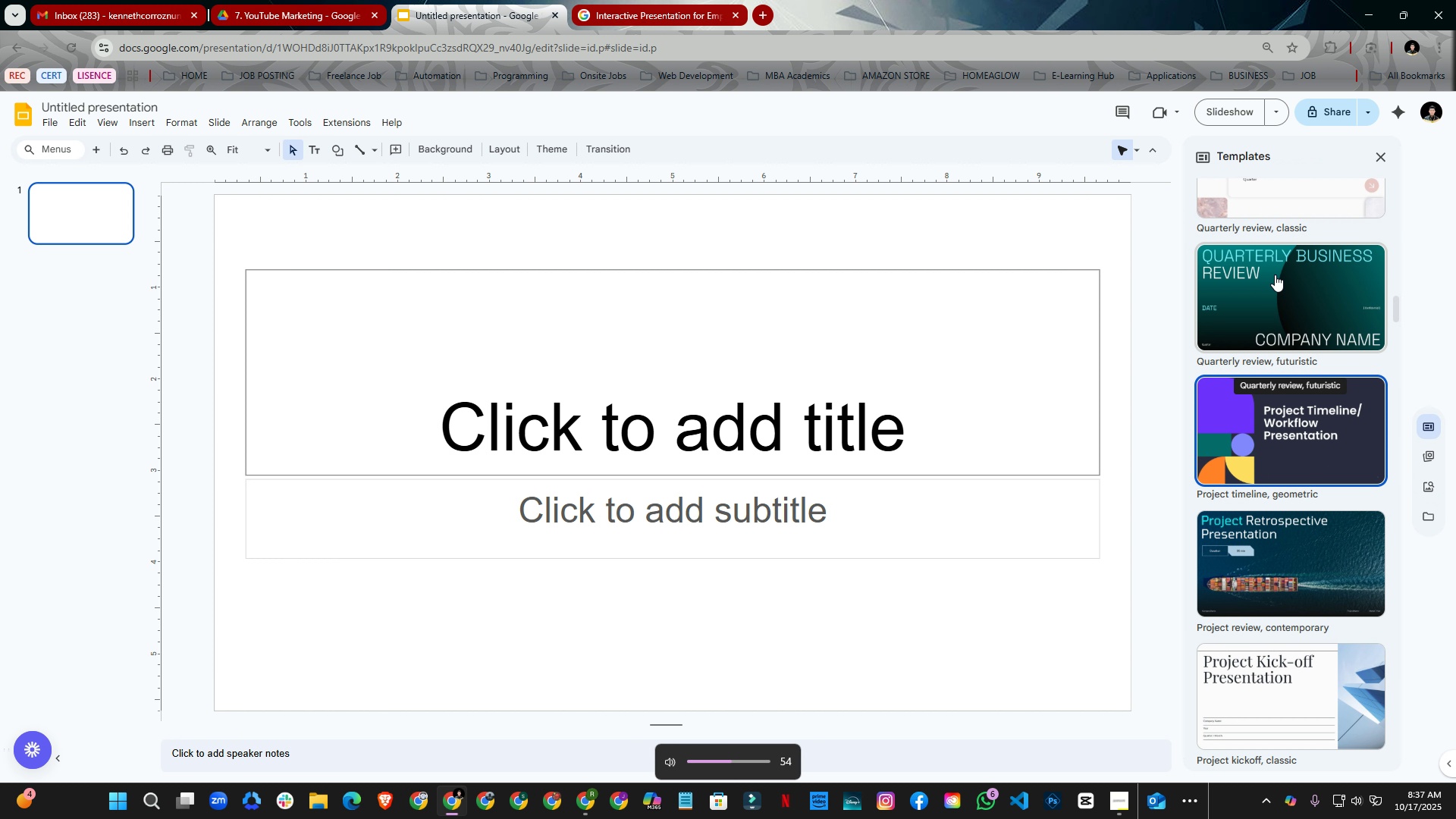 
key(VolumeDown)
 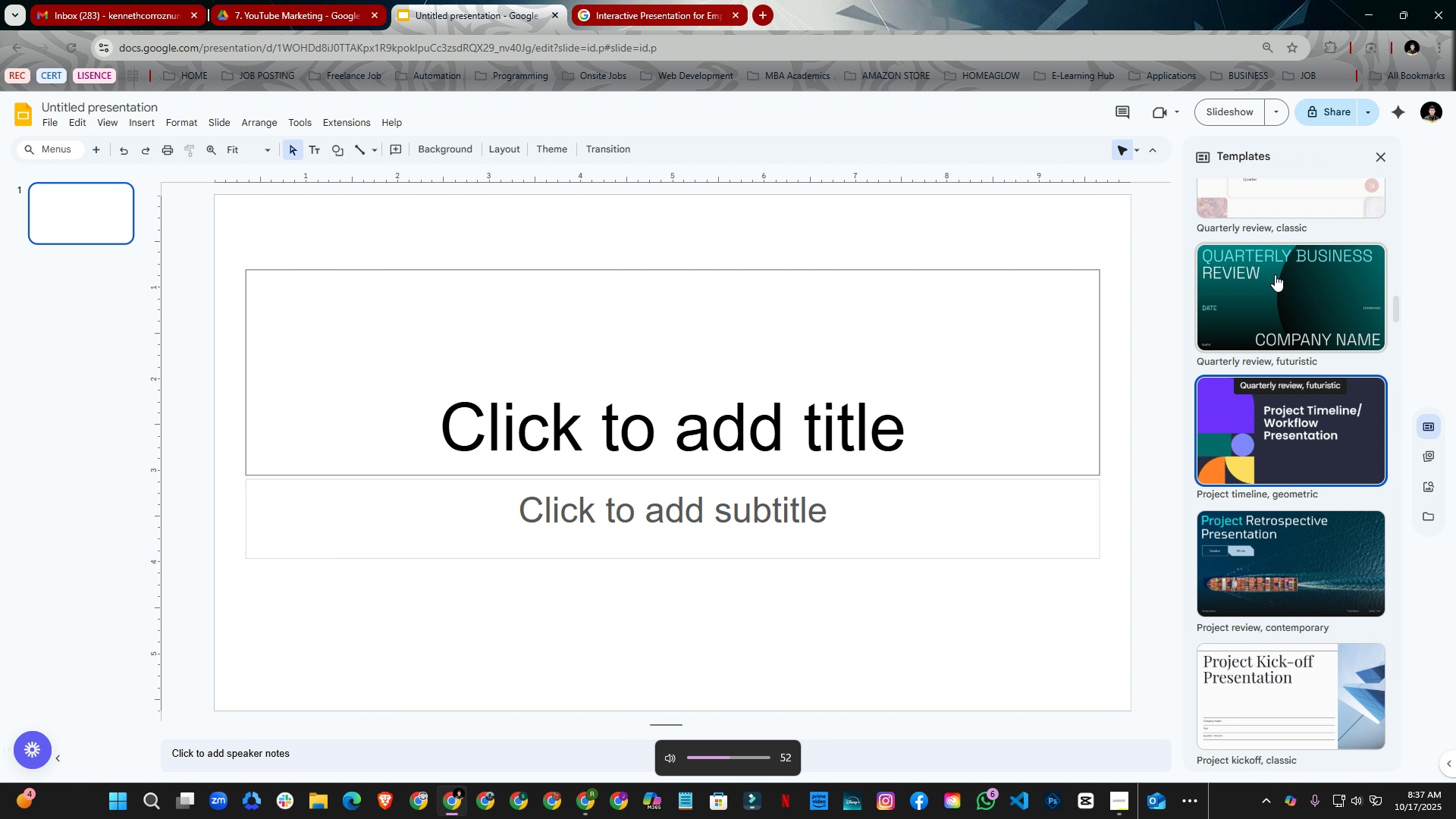 
key(VolumeDown)
 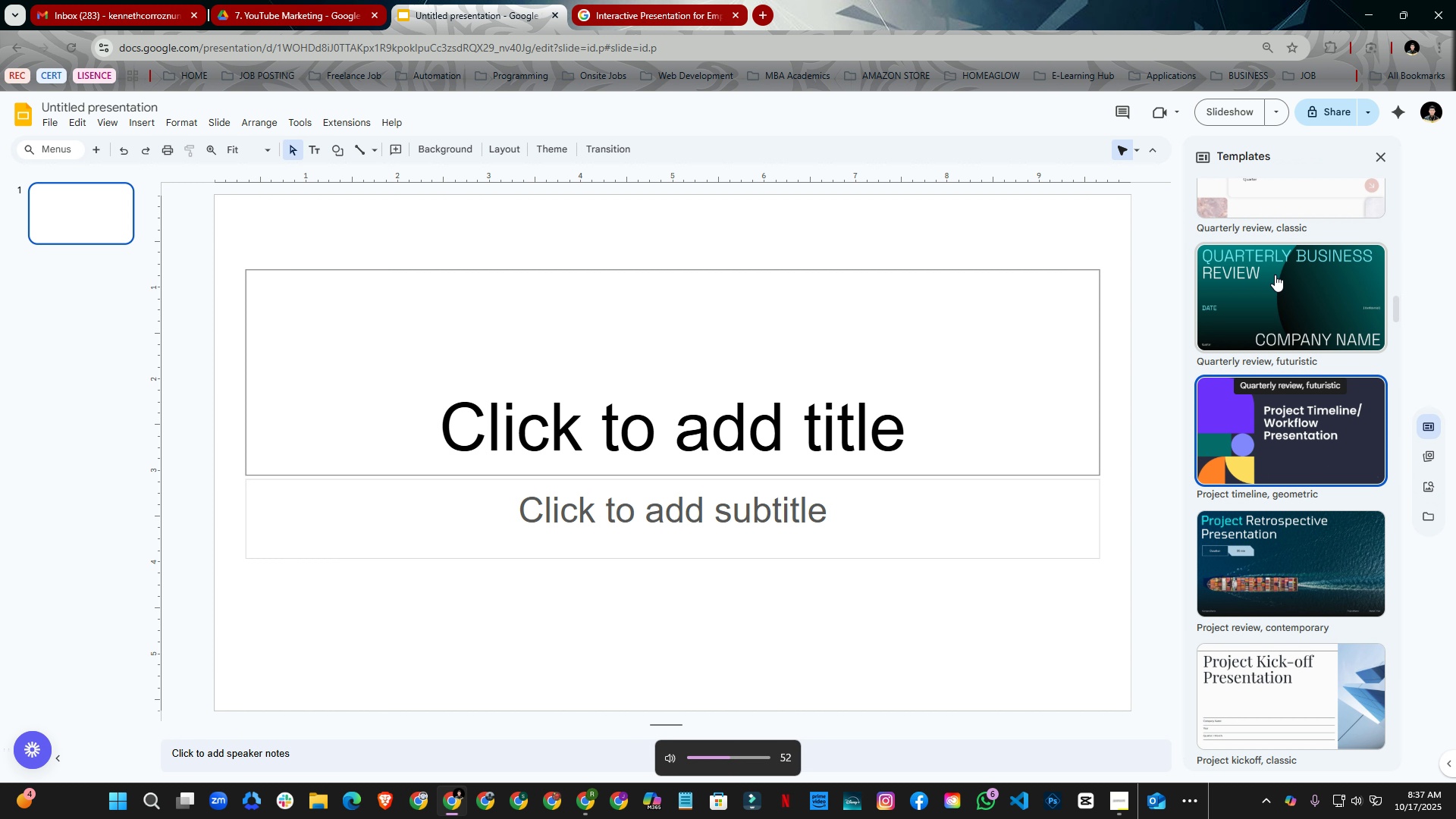 
key(VolumeDown)
 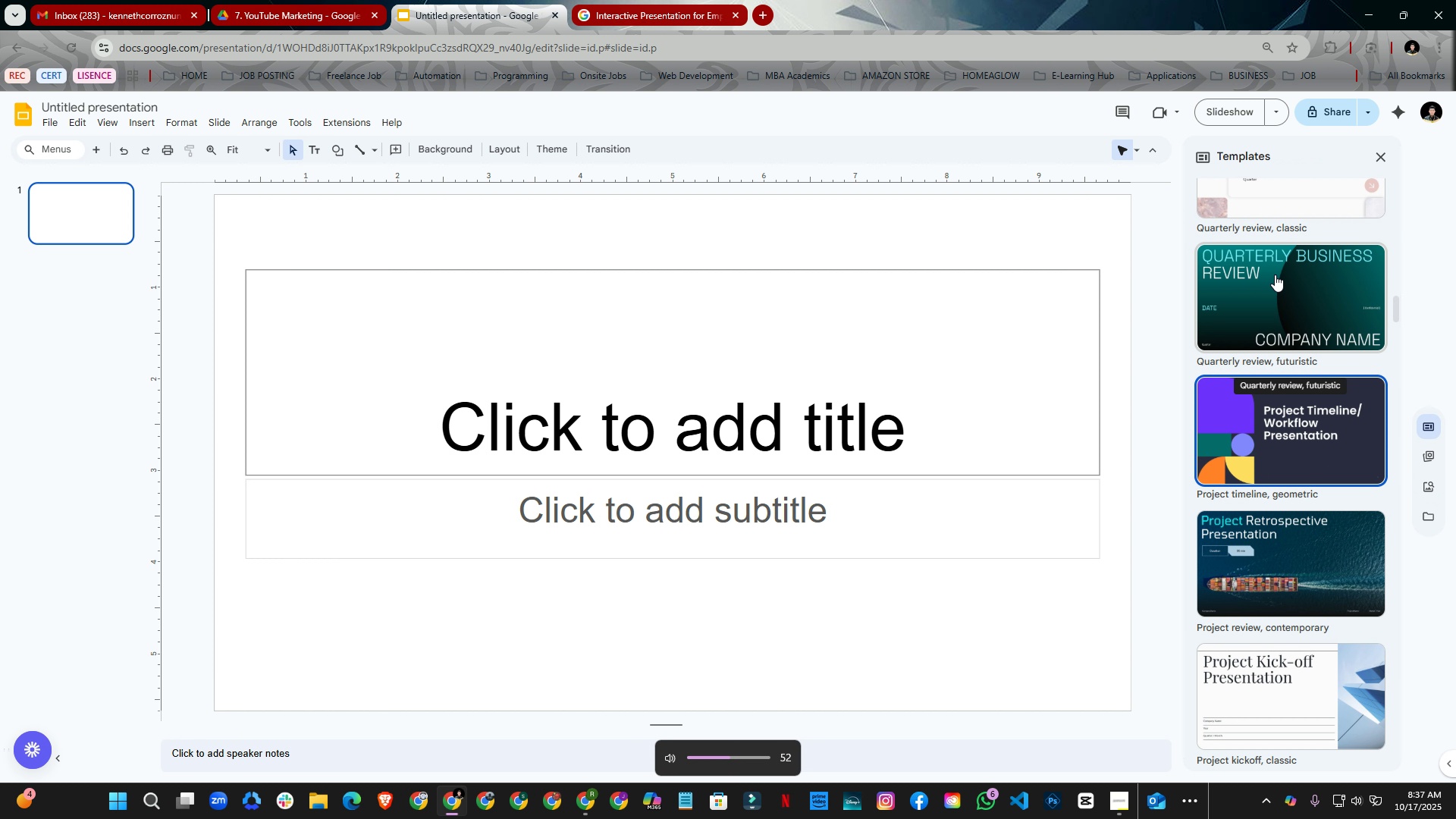 
key(VolumeDown)
 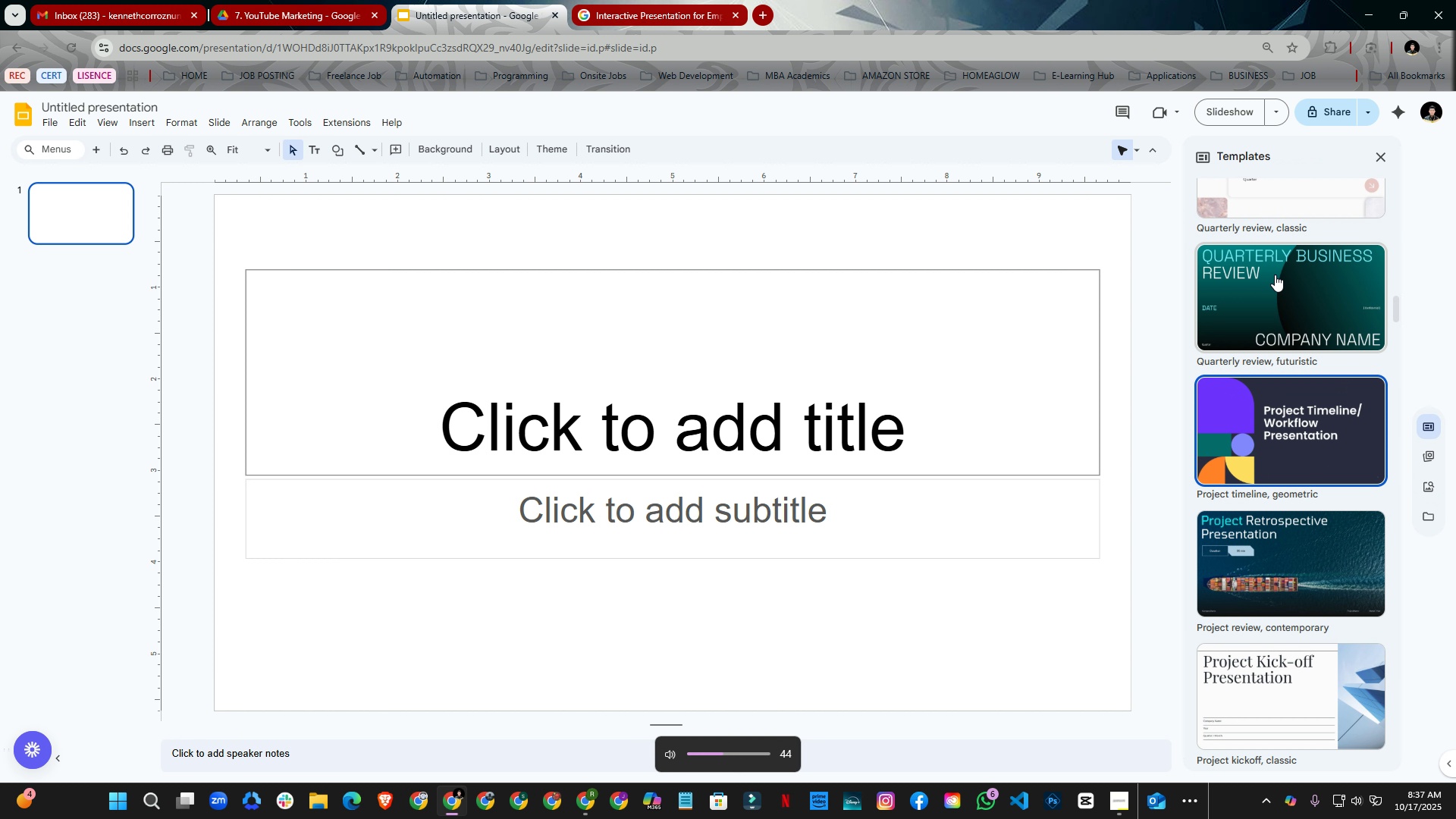 
key(VolumeDown)
 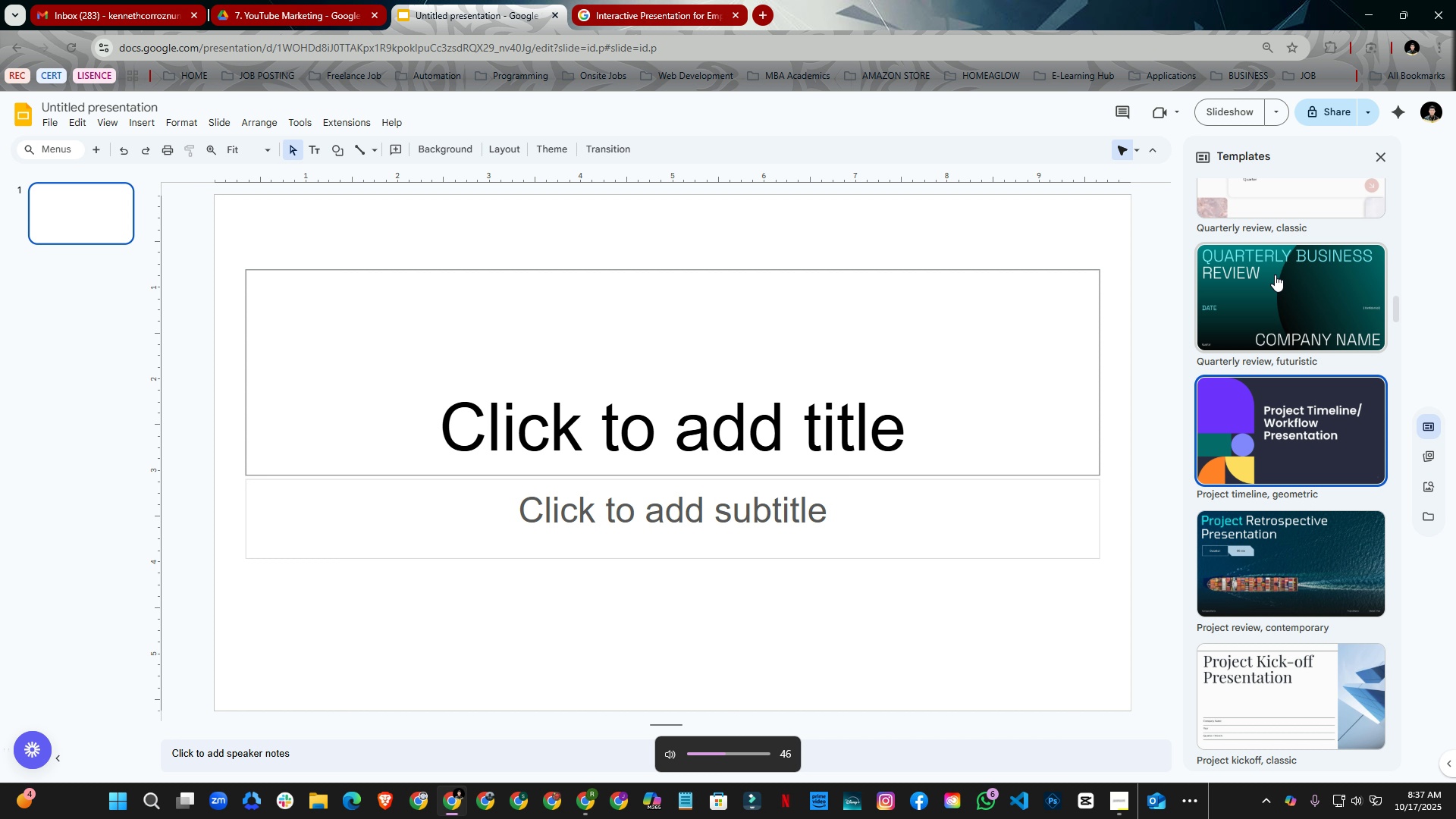 
key(VolumeUp)
 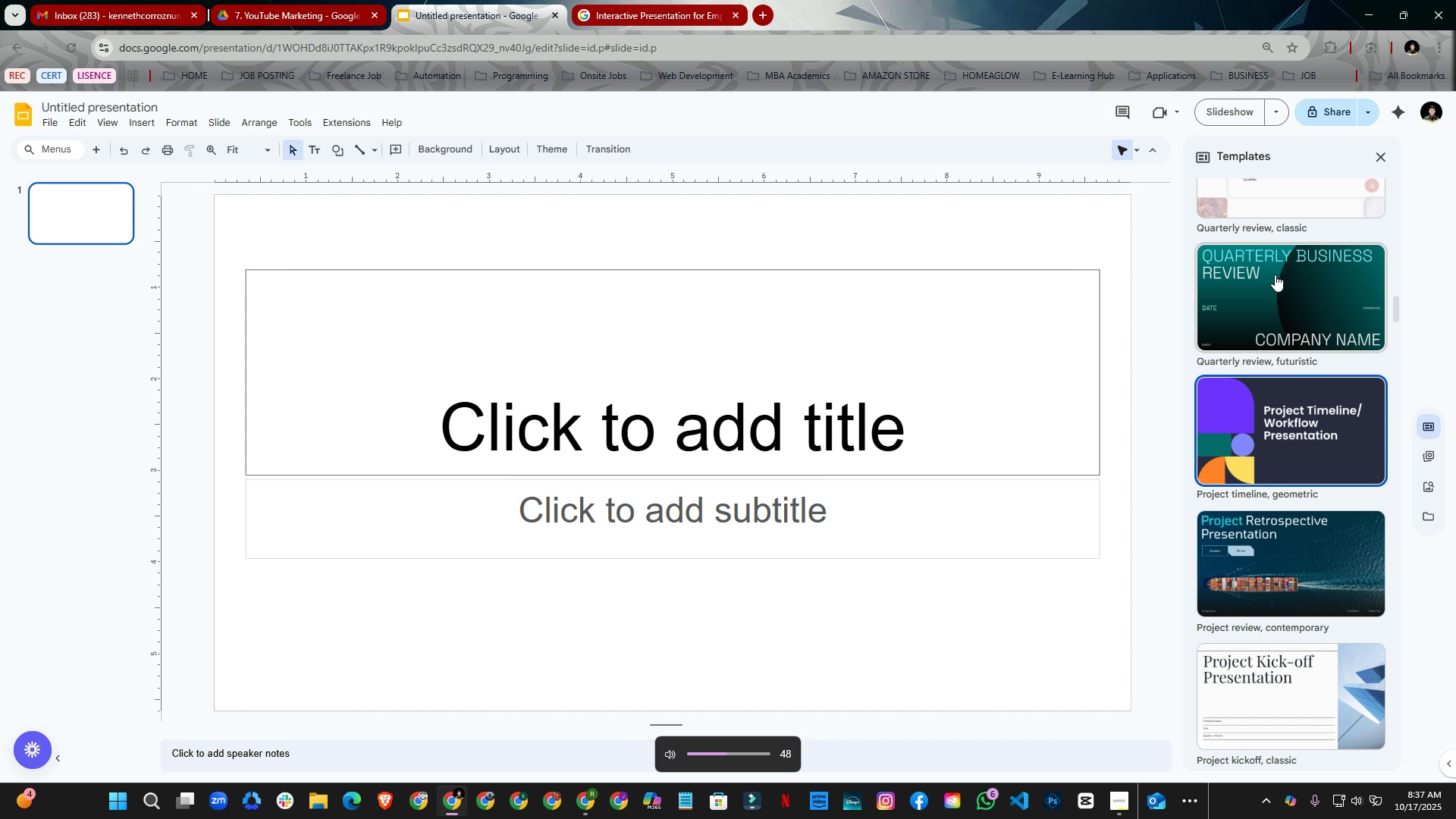 
key(VolumeUp)
 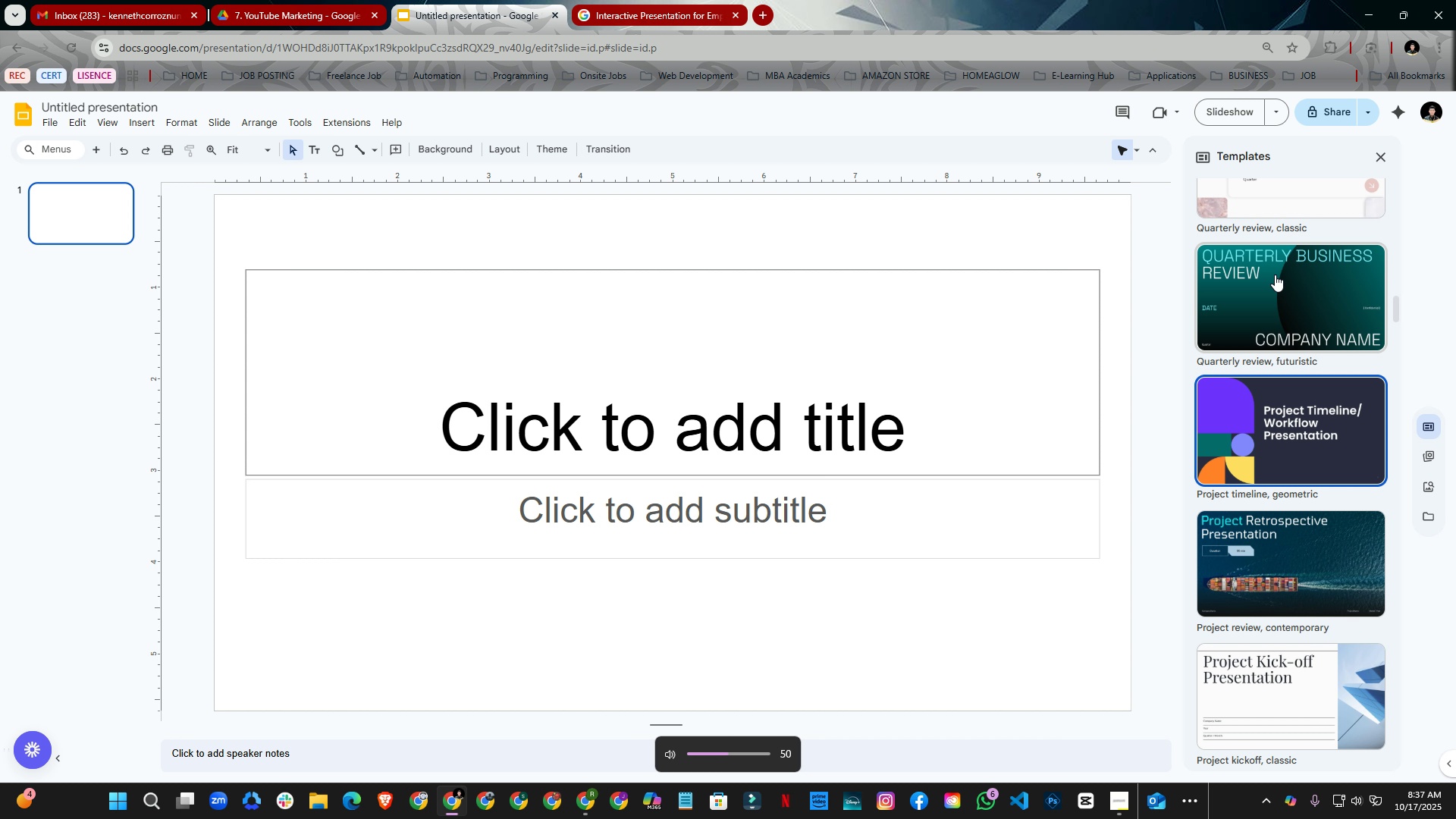 
key(VolumeUp)
 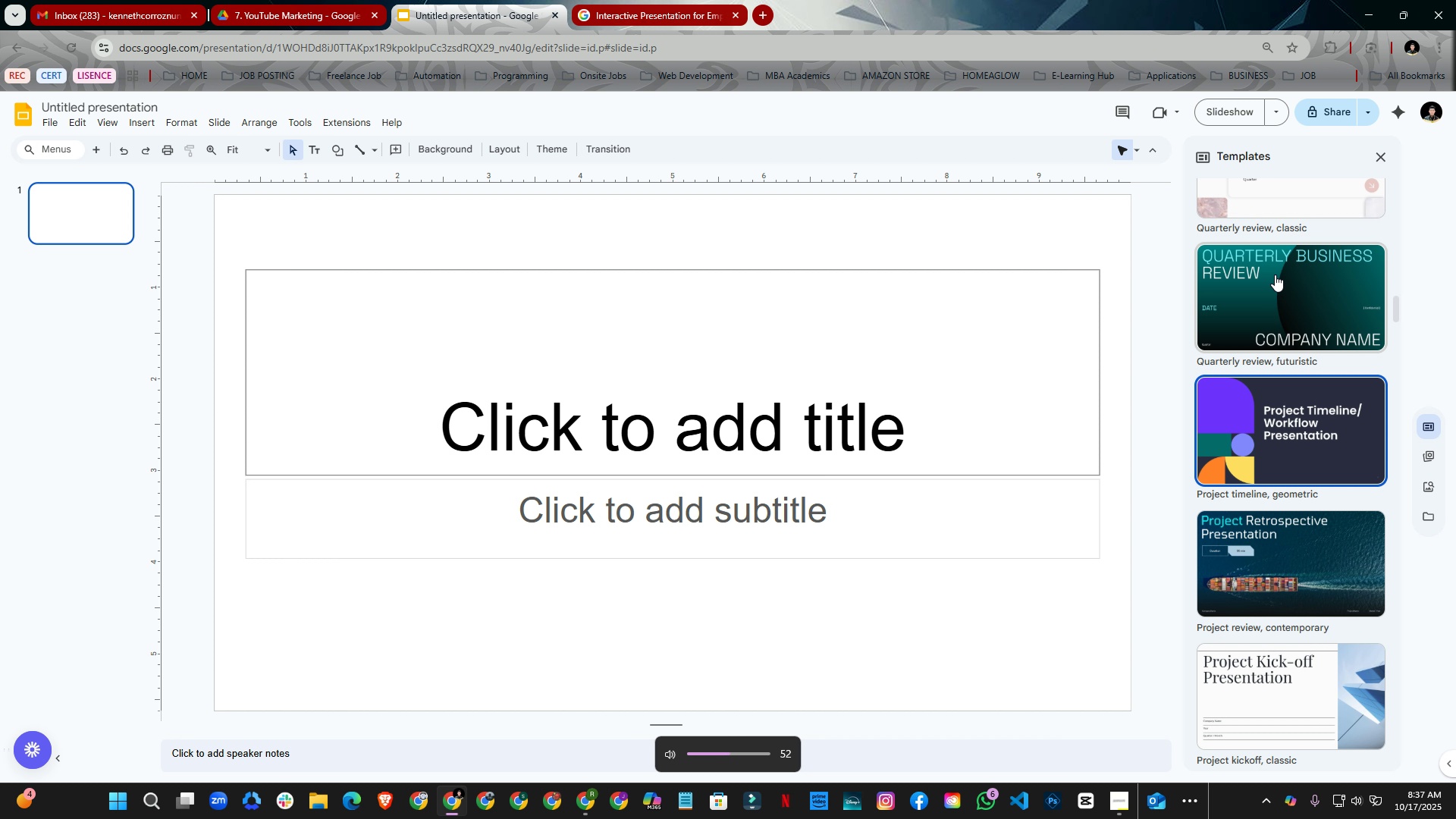 
key(VolumeUp)
 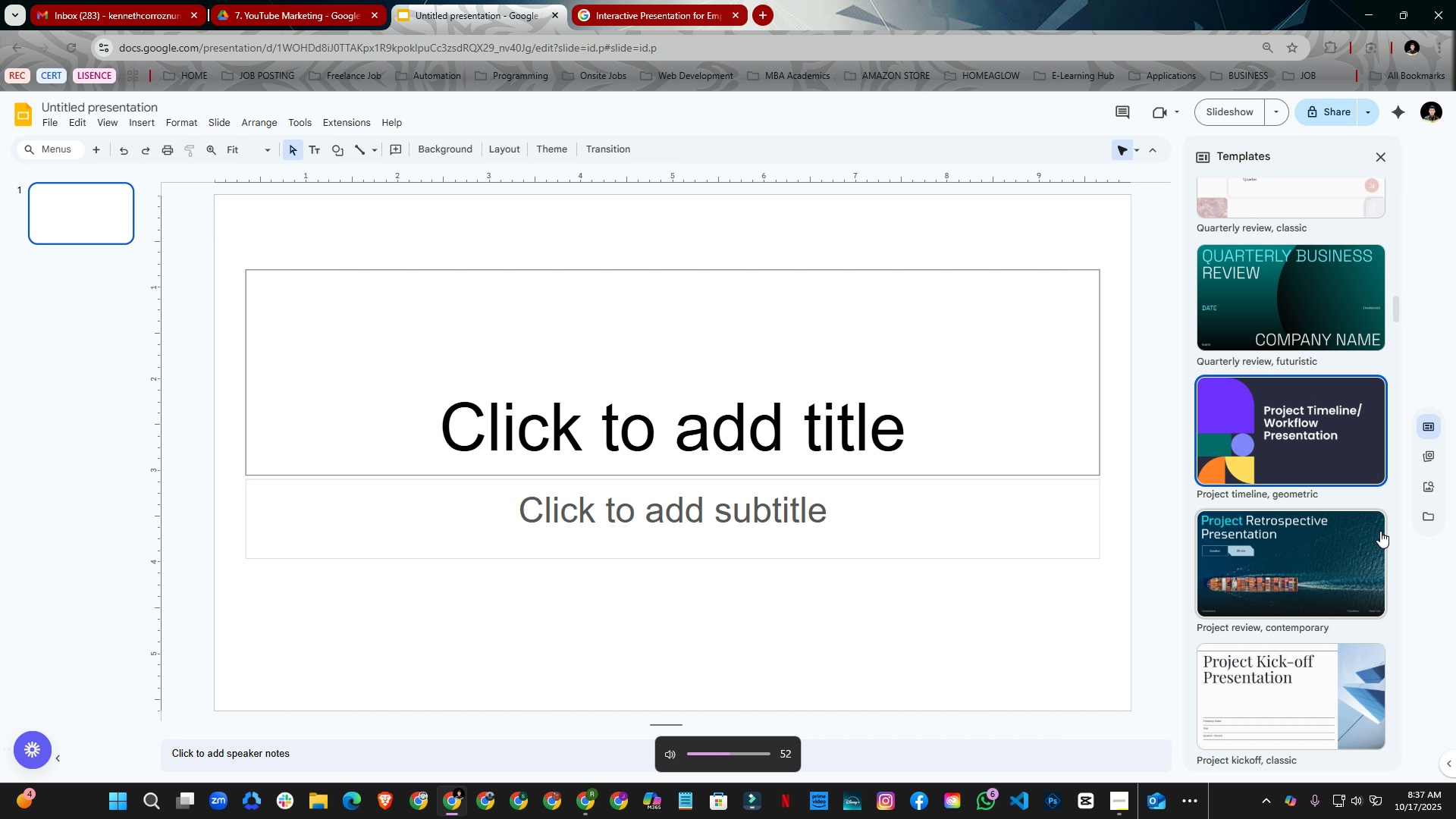 
scroll: coordinate [1316, 544], scroll_direction: down, amount: 4.0
 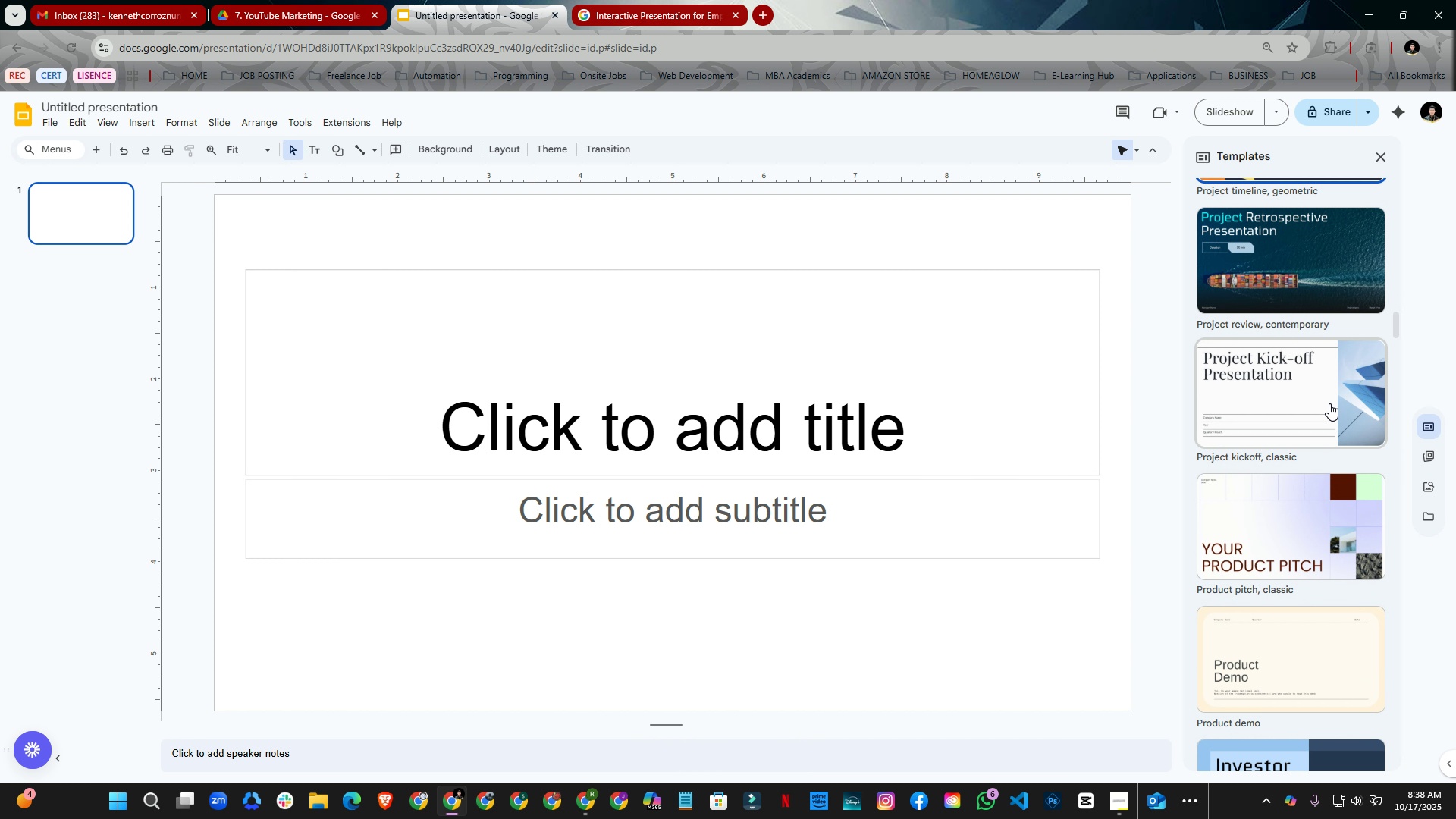 
left_click([1331, 402])
 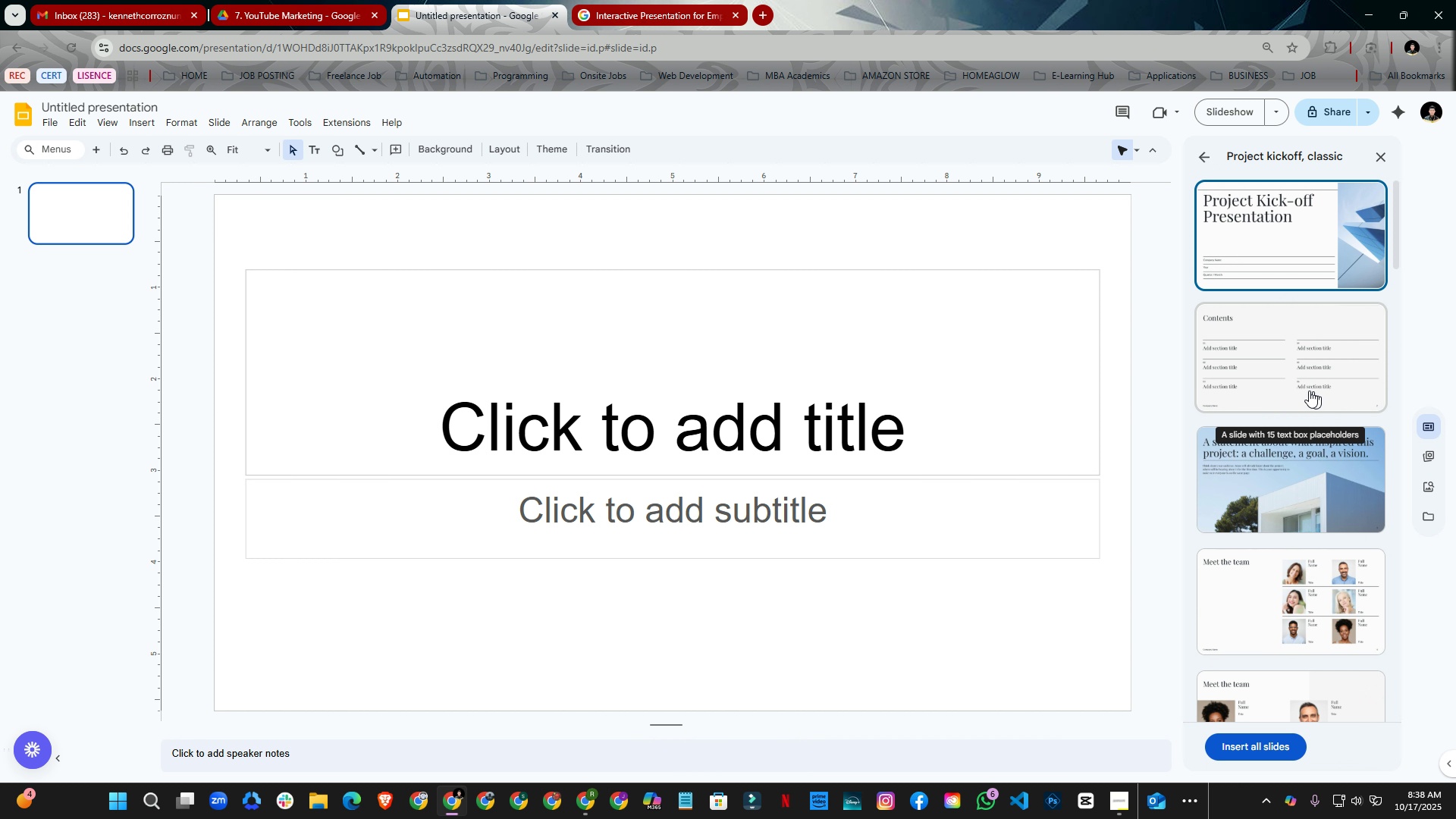 
scroll: coordinate [1320, 396], scroll_direction: down, amount: 18.0
 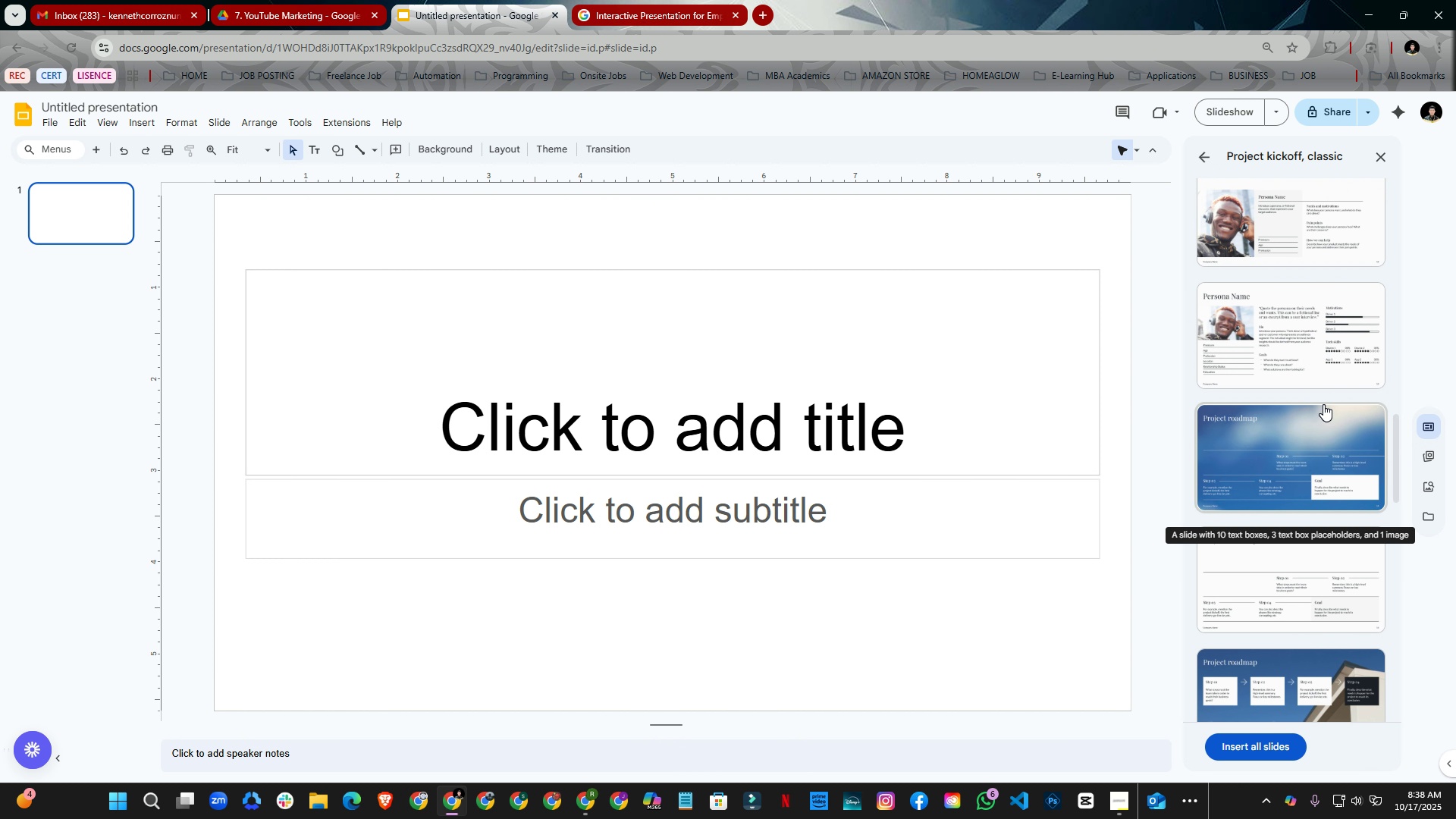 
scroll: coordinate [1277, 365], scroll_direction: up, amount: 31.0
 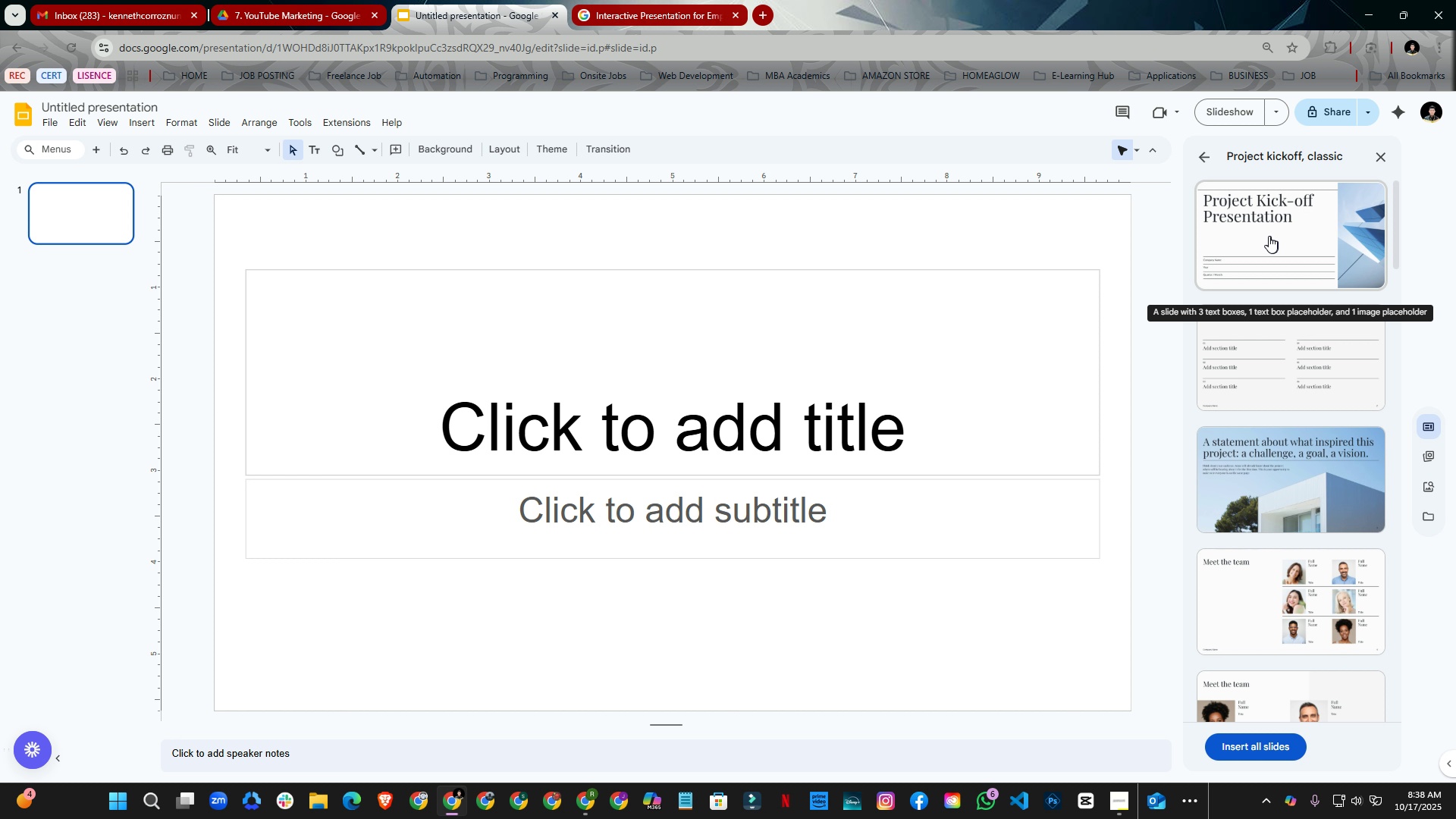 
key(Enter)
 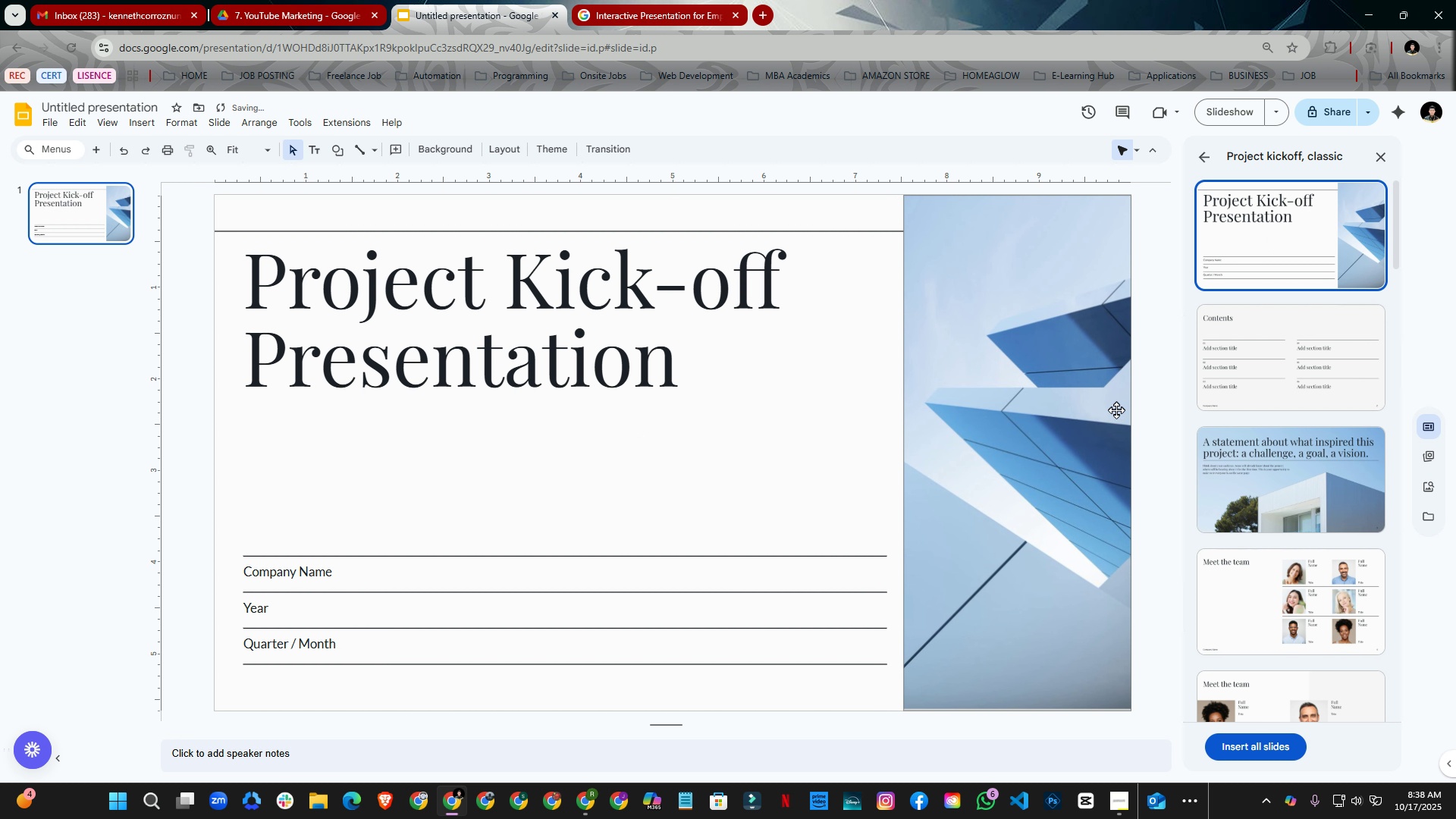 
left_click([1259, 753])
 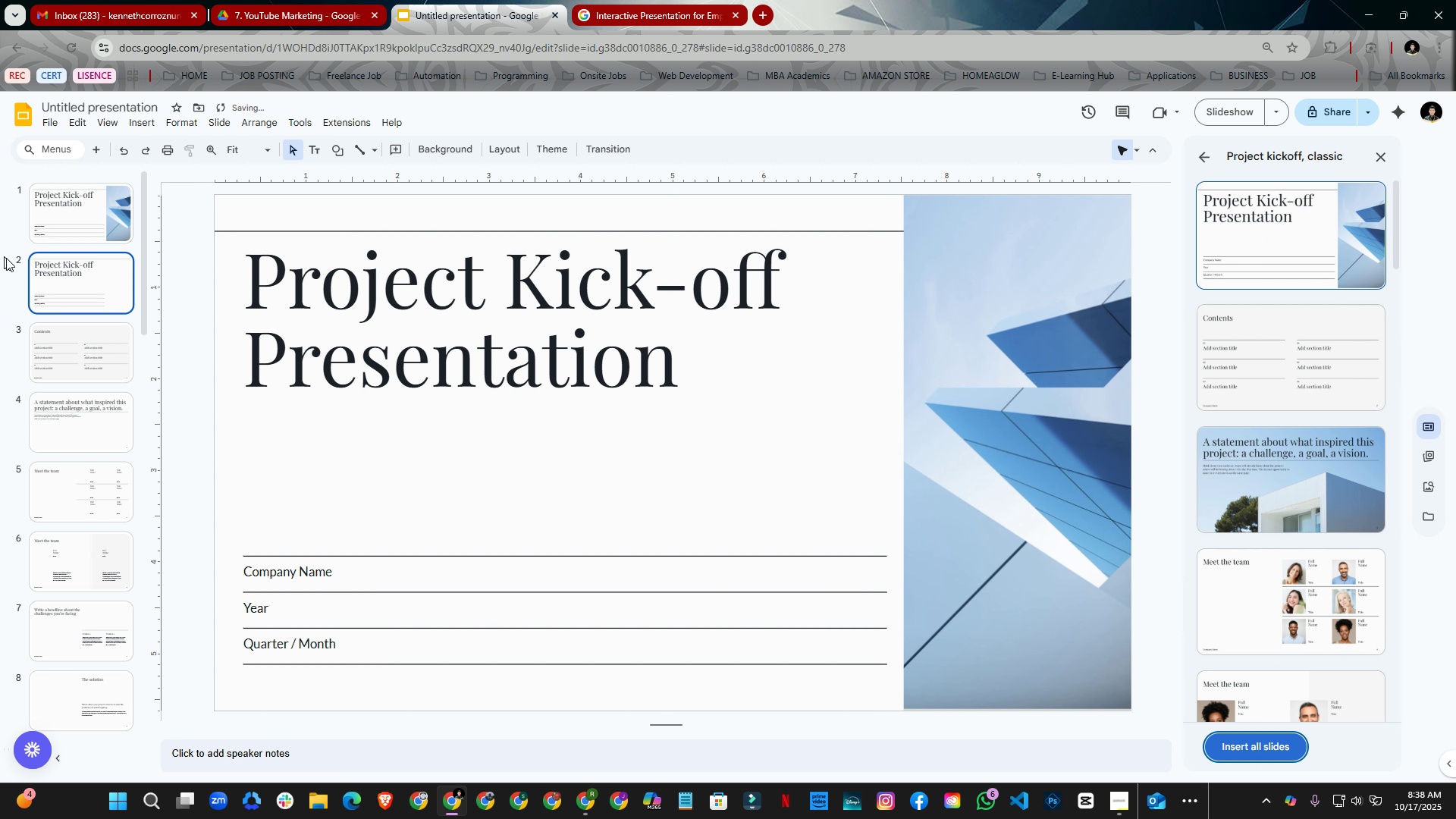 
scroll: coordinate [74, 331], scroll_direction: down, amount: 11.0
 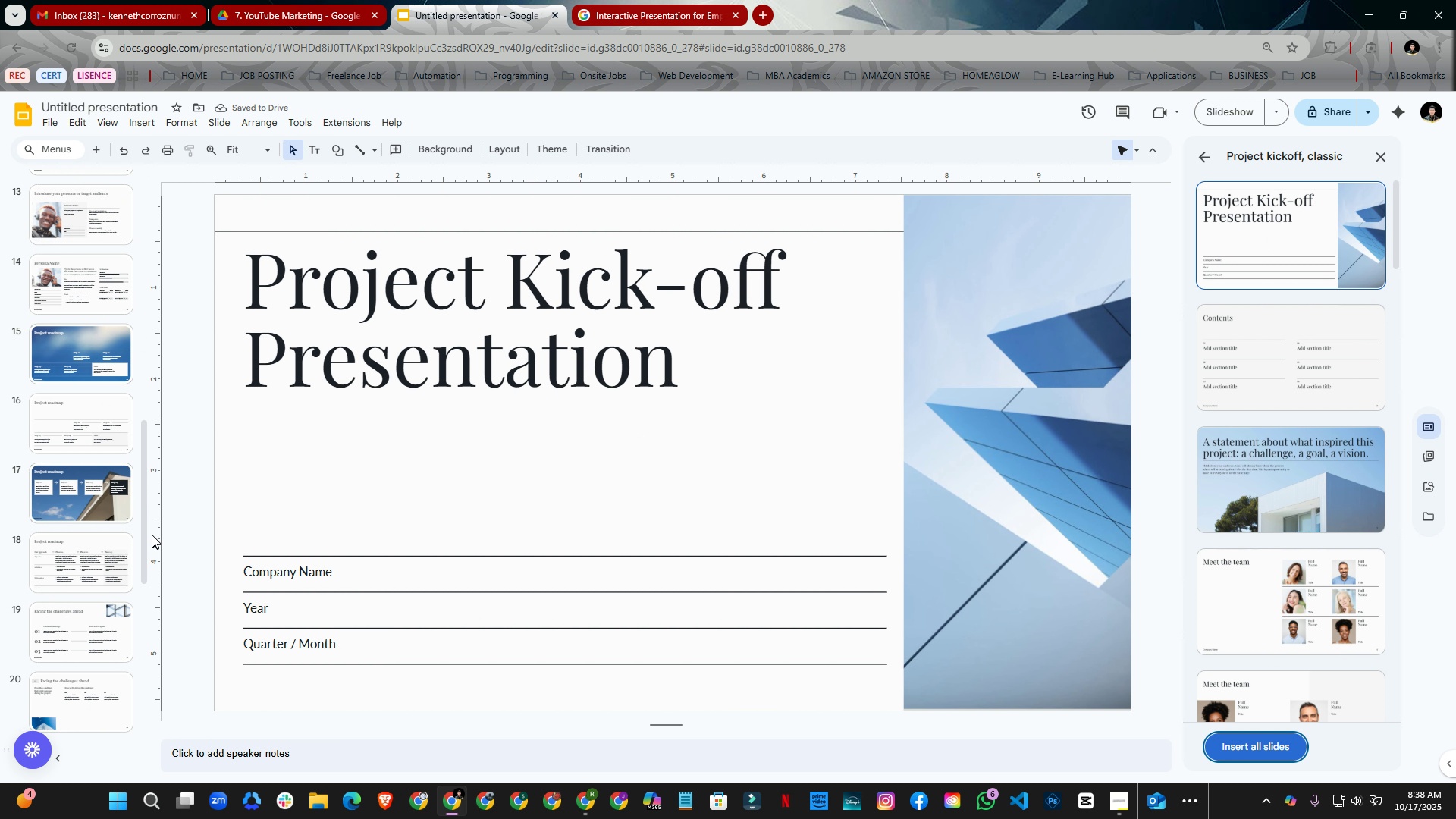 
left_click_drag(start_coordinate=[145, 529], to_coordinate=[196, 182])
 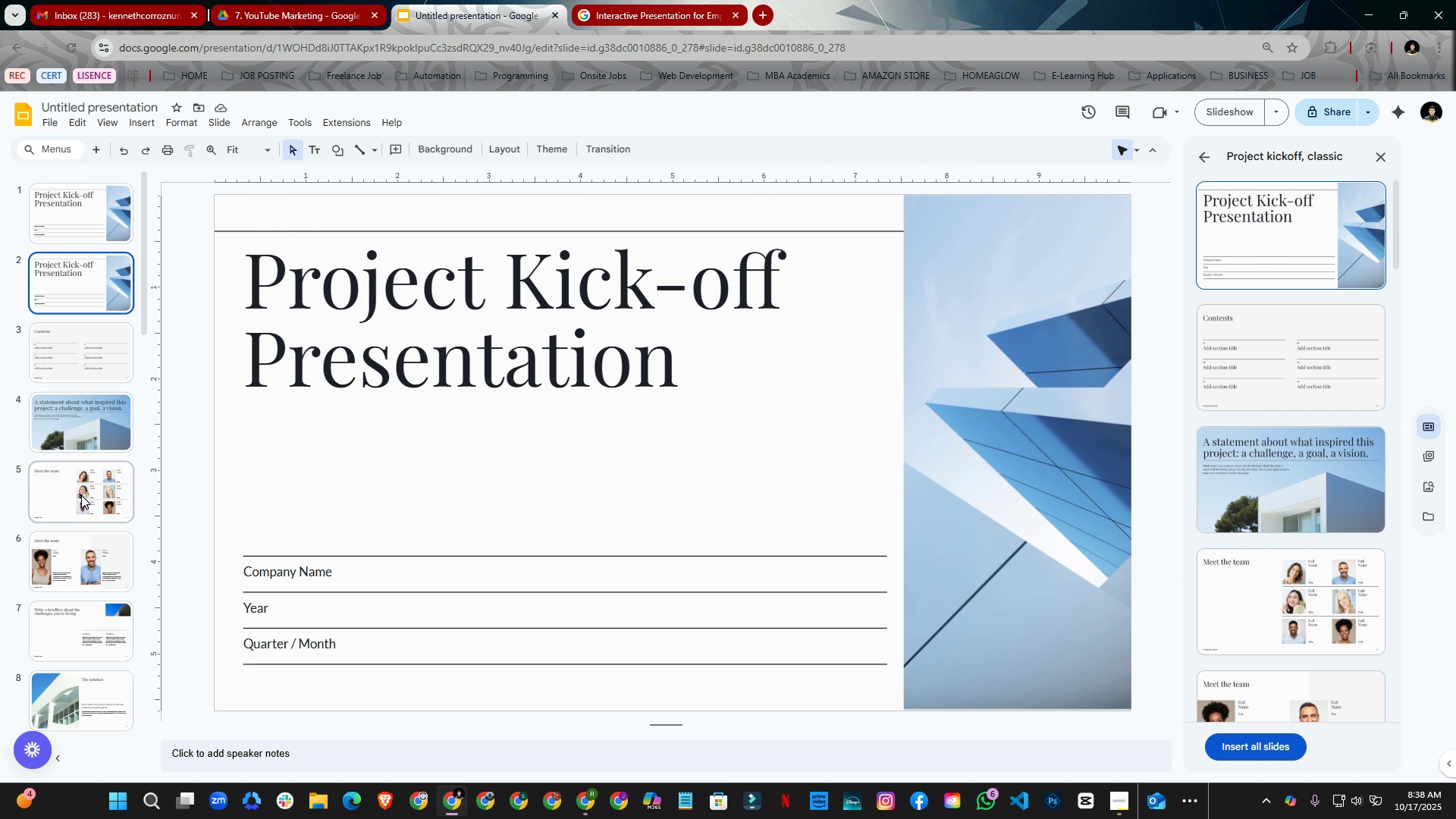 
scroll: coordinate [90, 457], scroll_direction: down, amount: 6.0
 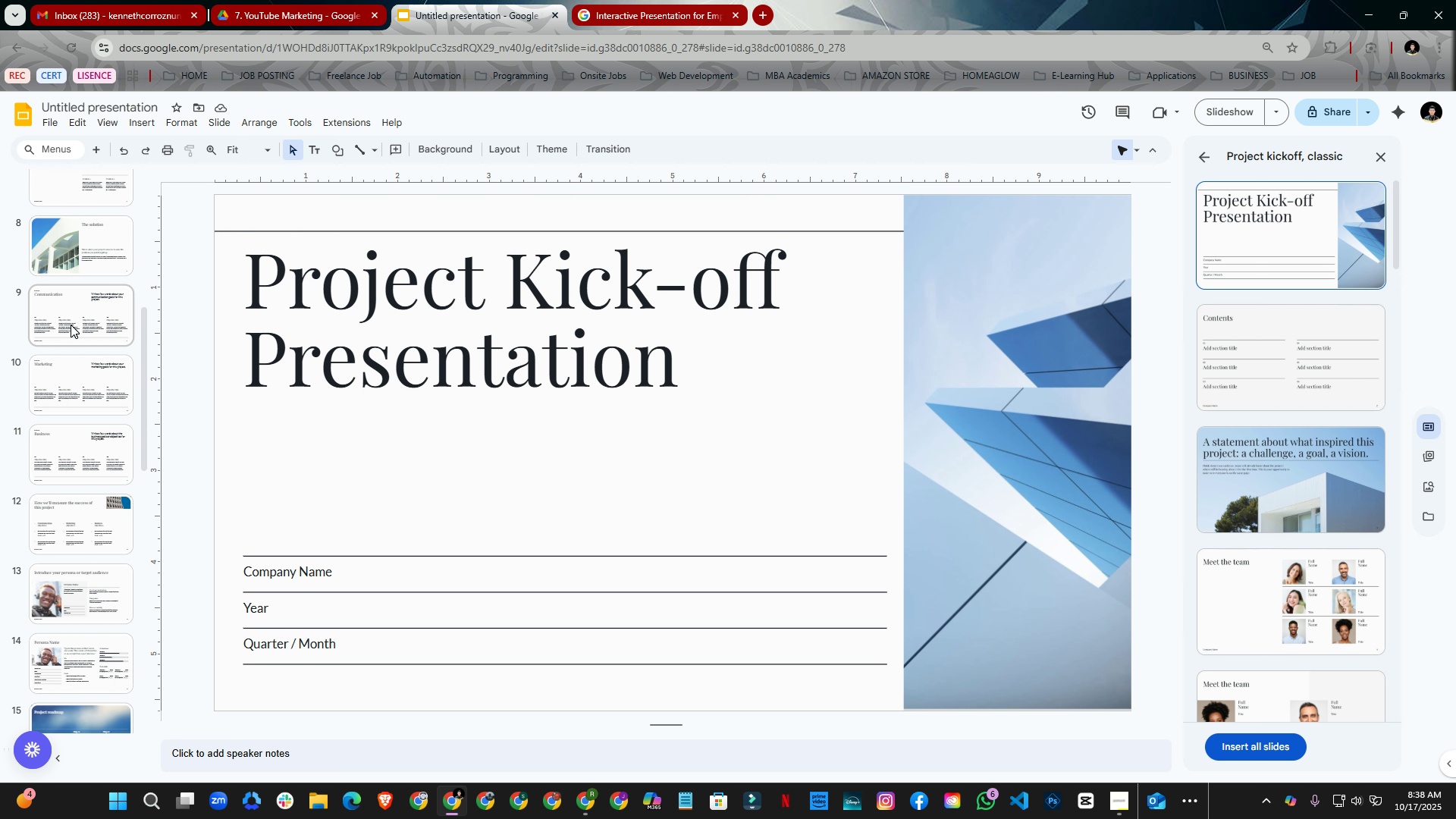 
left_click([71, 325])
 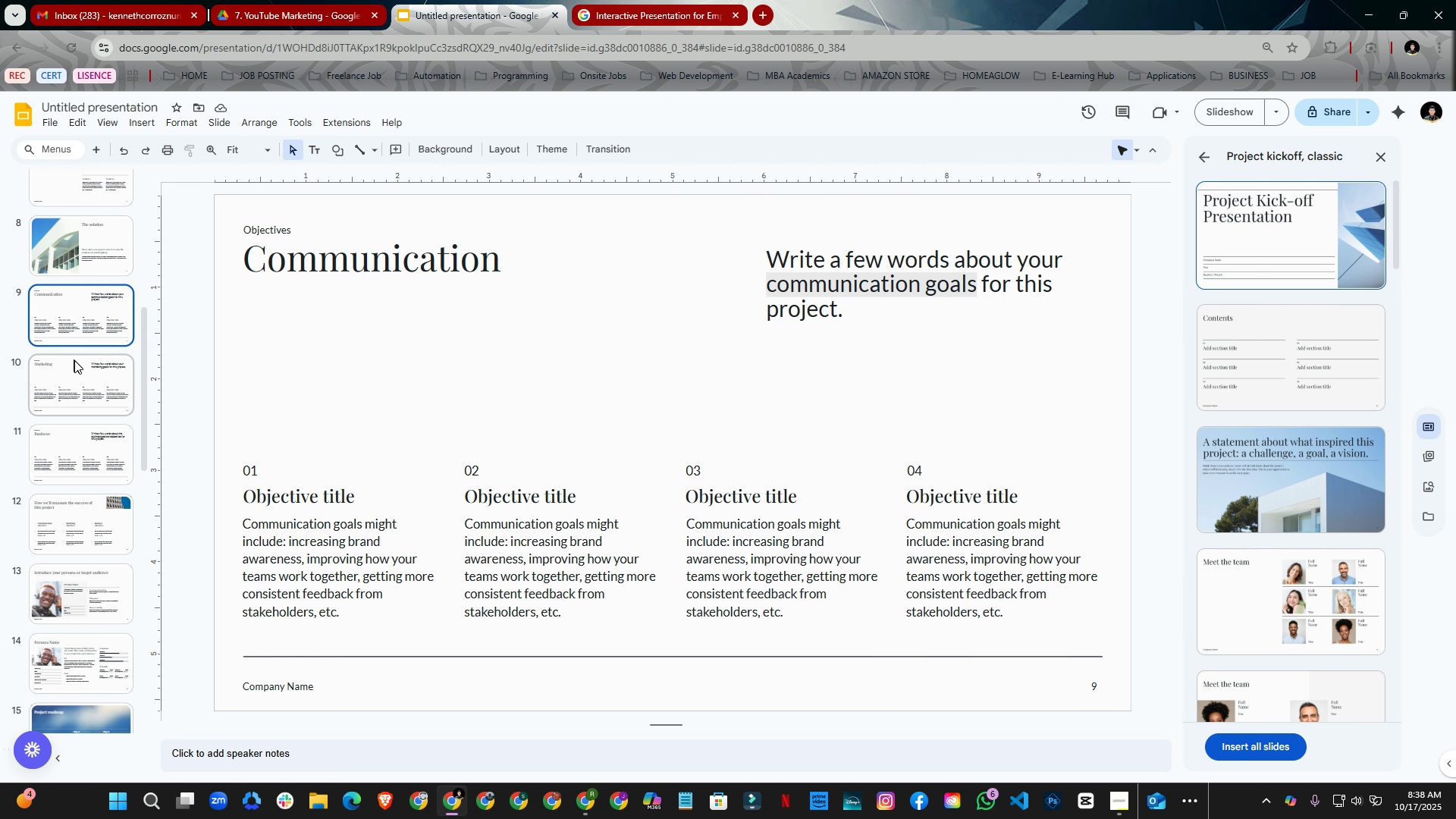 
left_click([77, 366])
 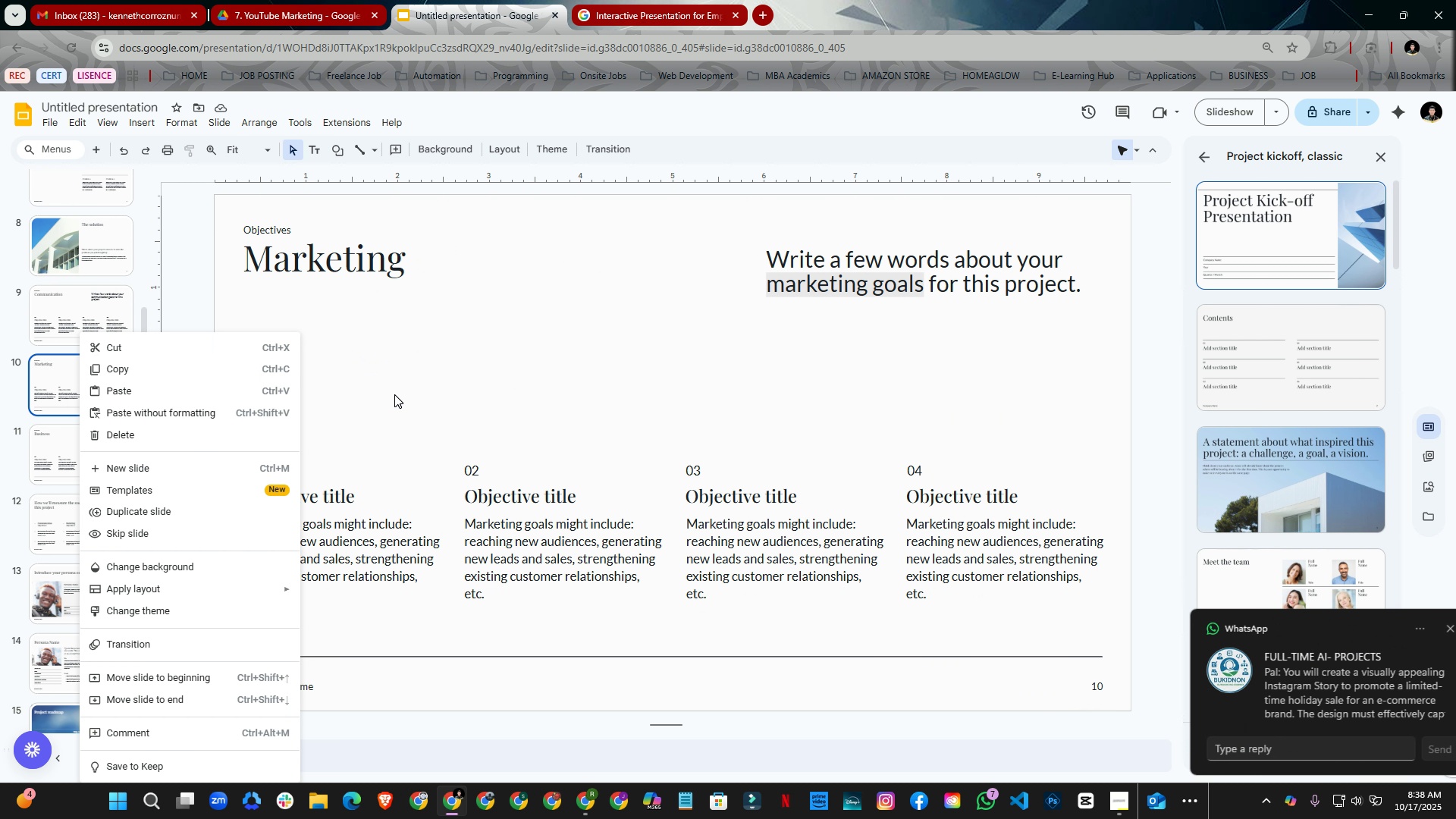 
left_click([397, 394])
 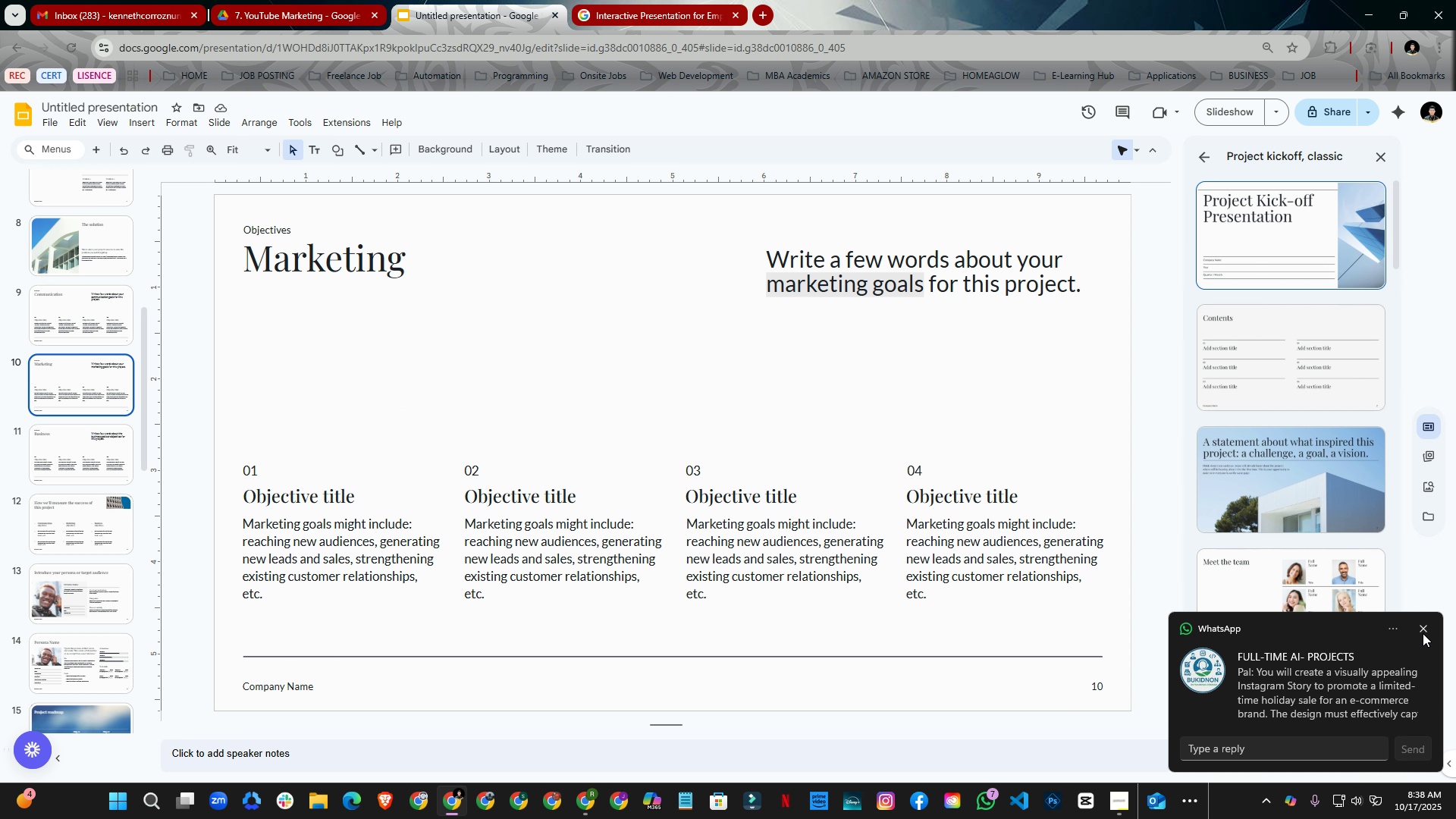 
left_click([1423, 630])
 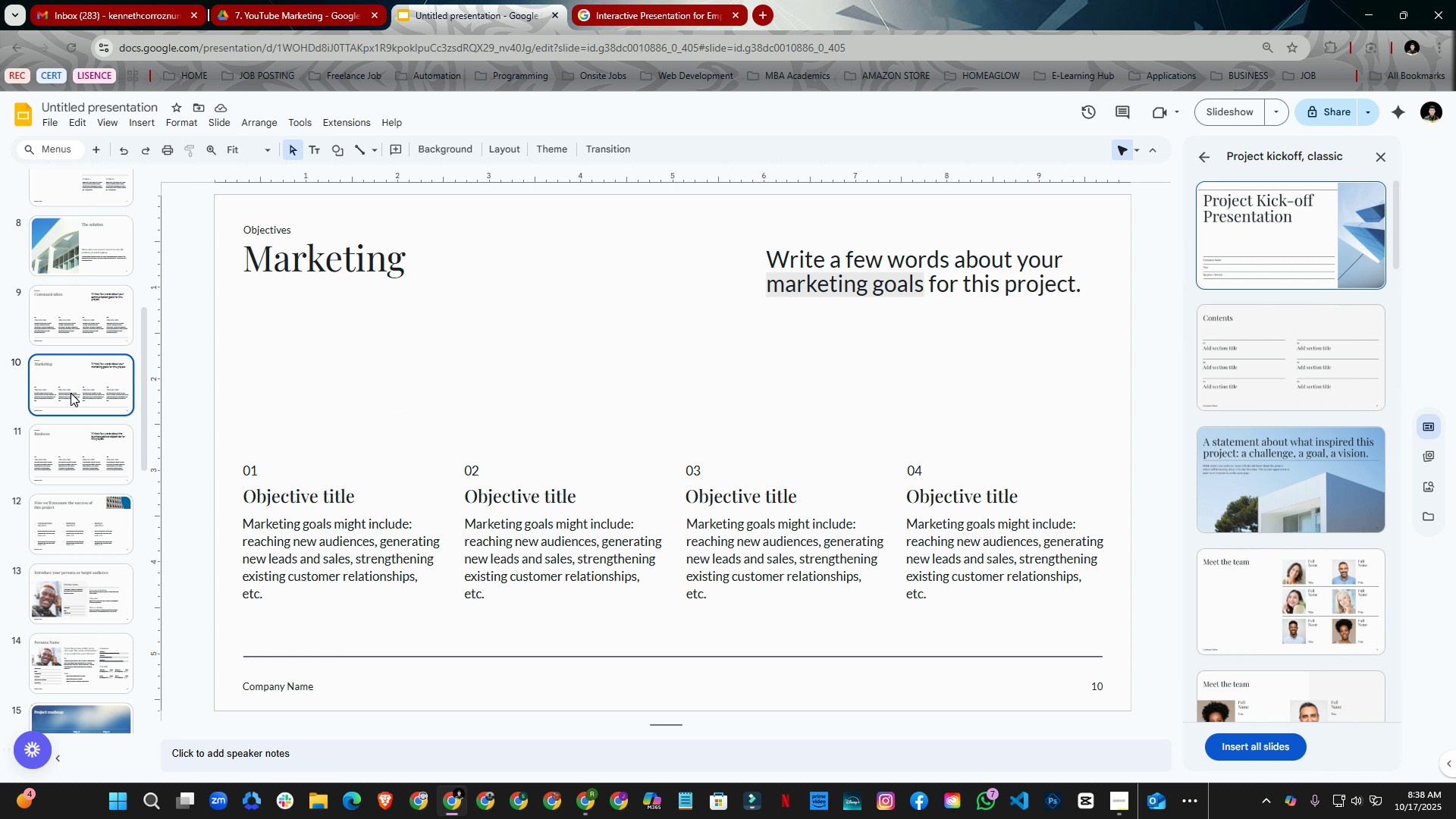 
left_click_drag(start_coordinate=[67, 384], to_coordinate=[93, 430])
 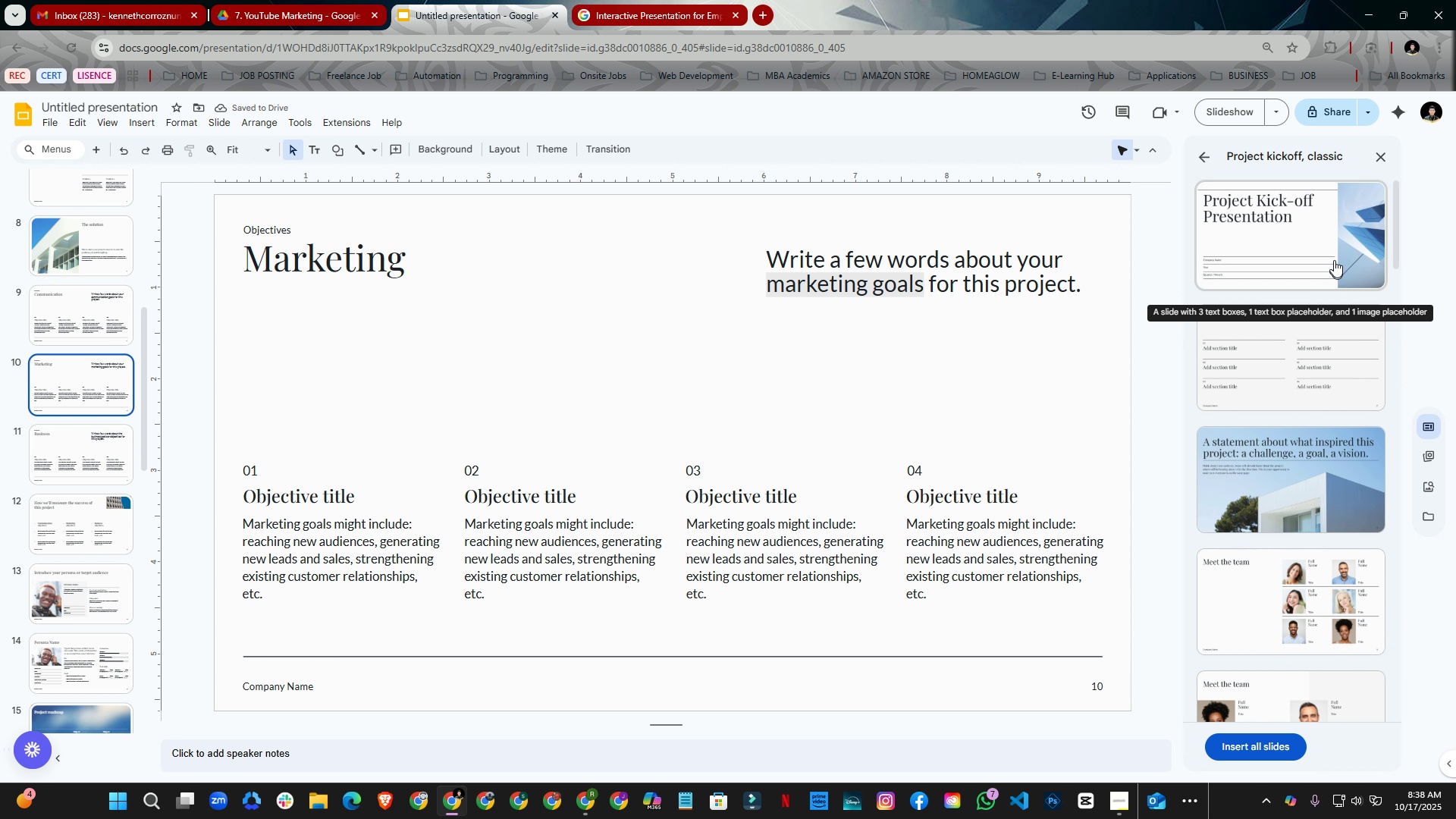 
wait(5.2)
 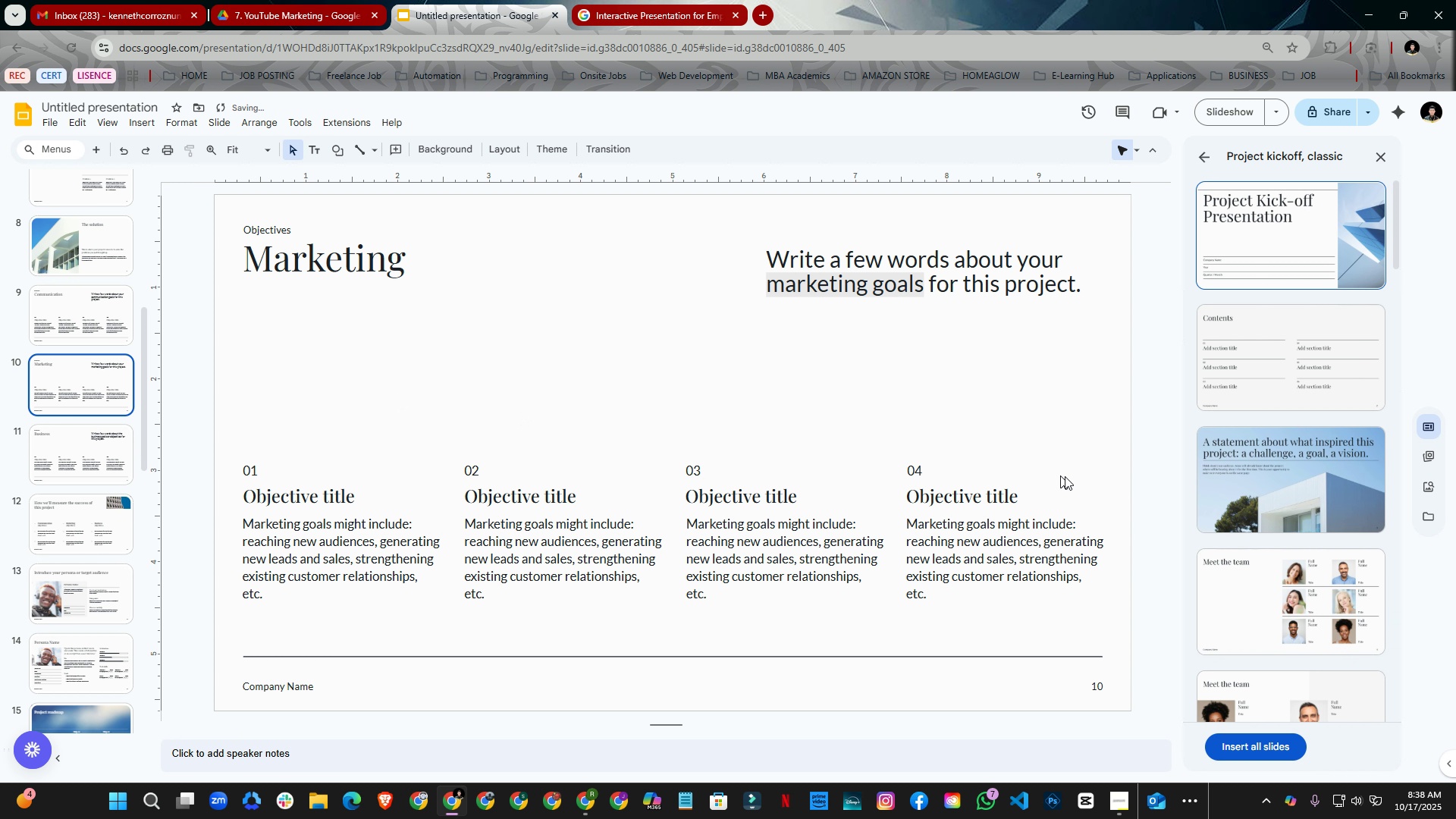 
key(Control+Z)
 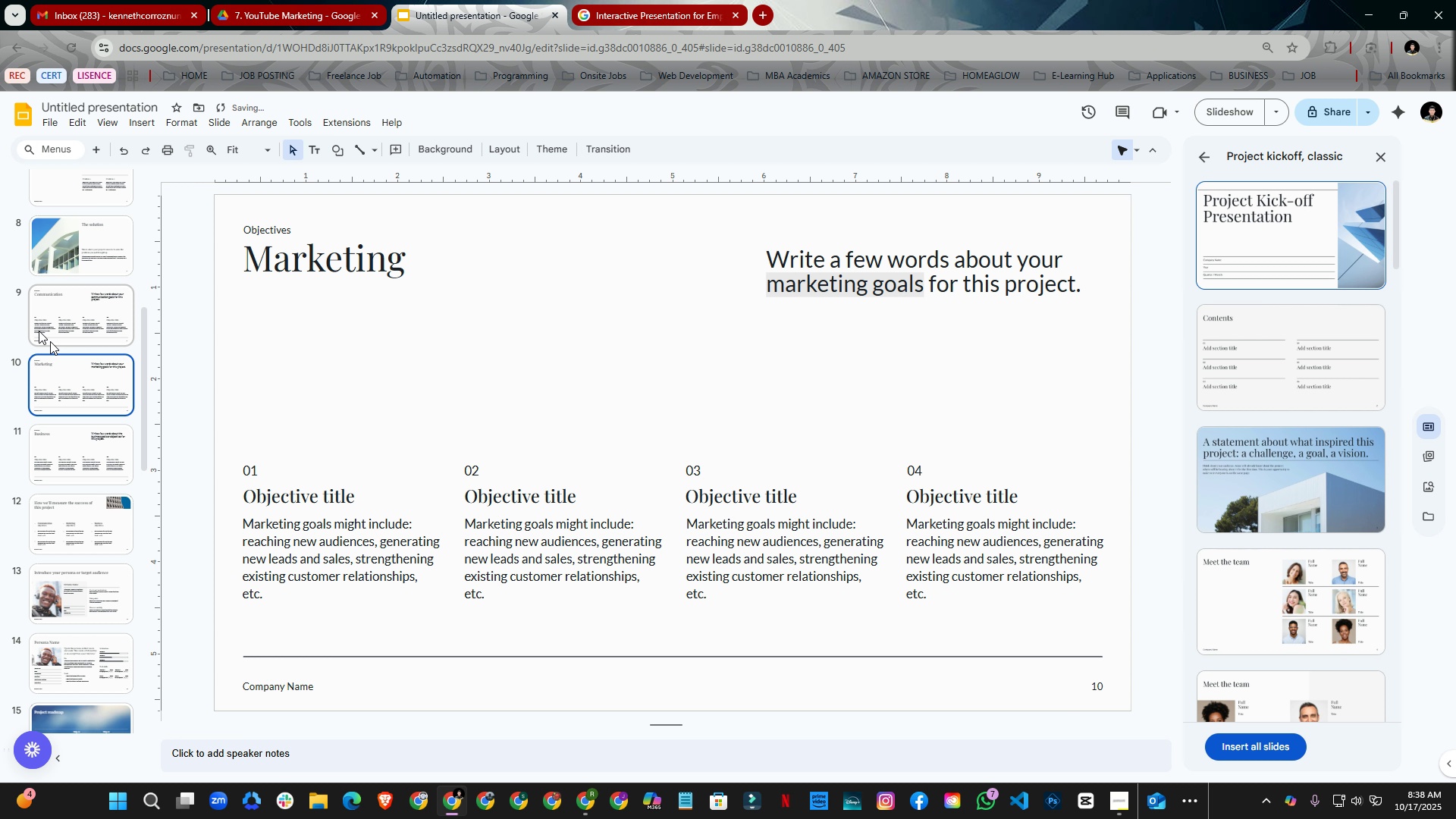 
key(Control+Z)
 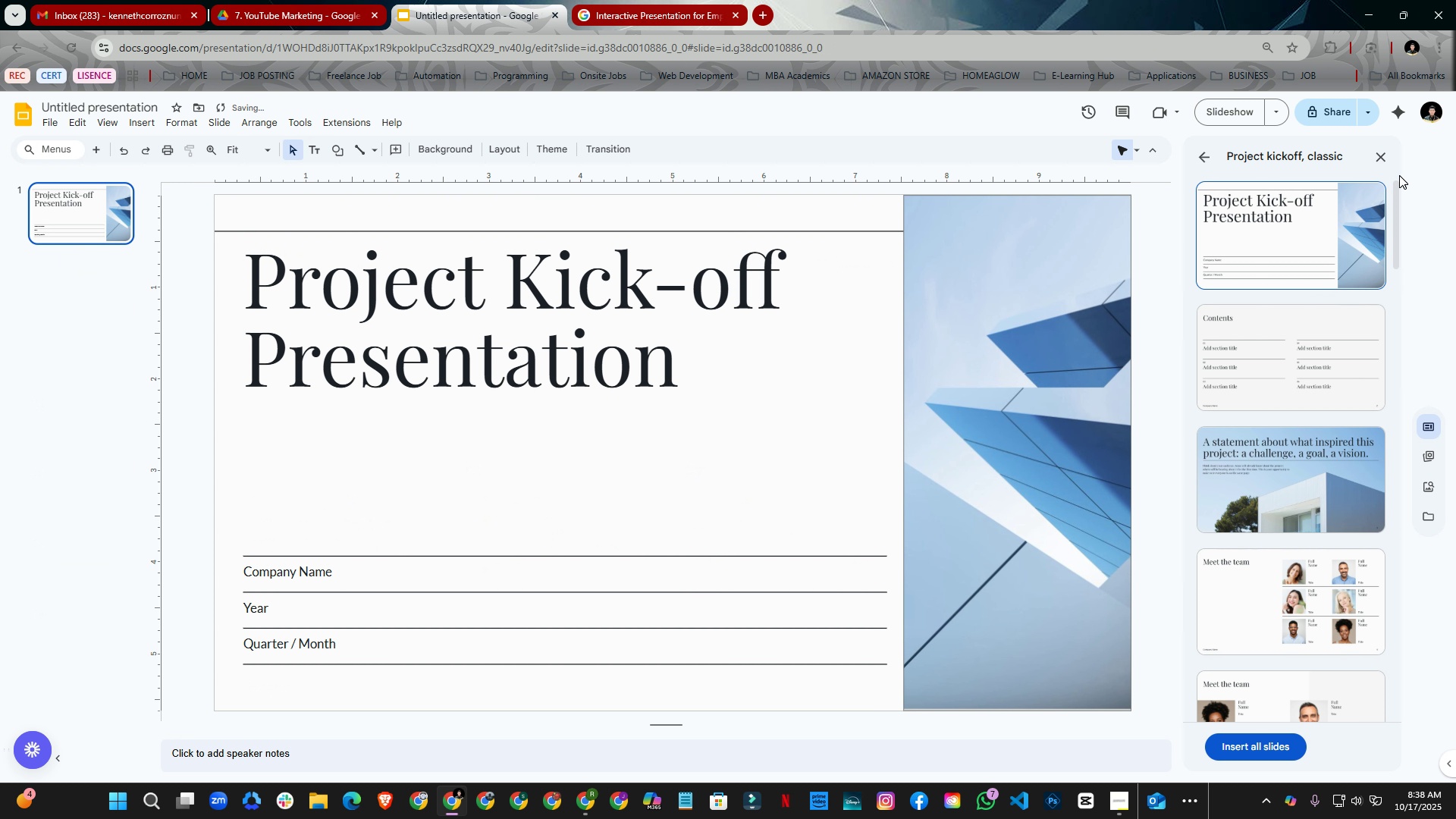 
left_click([1382, 154])
 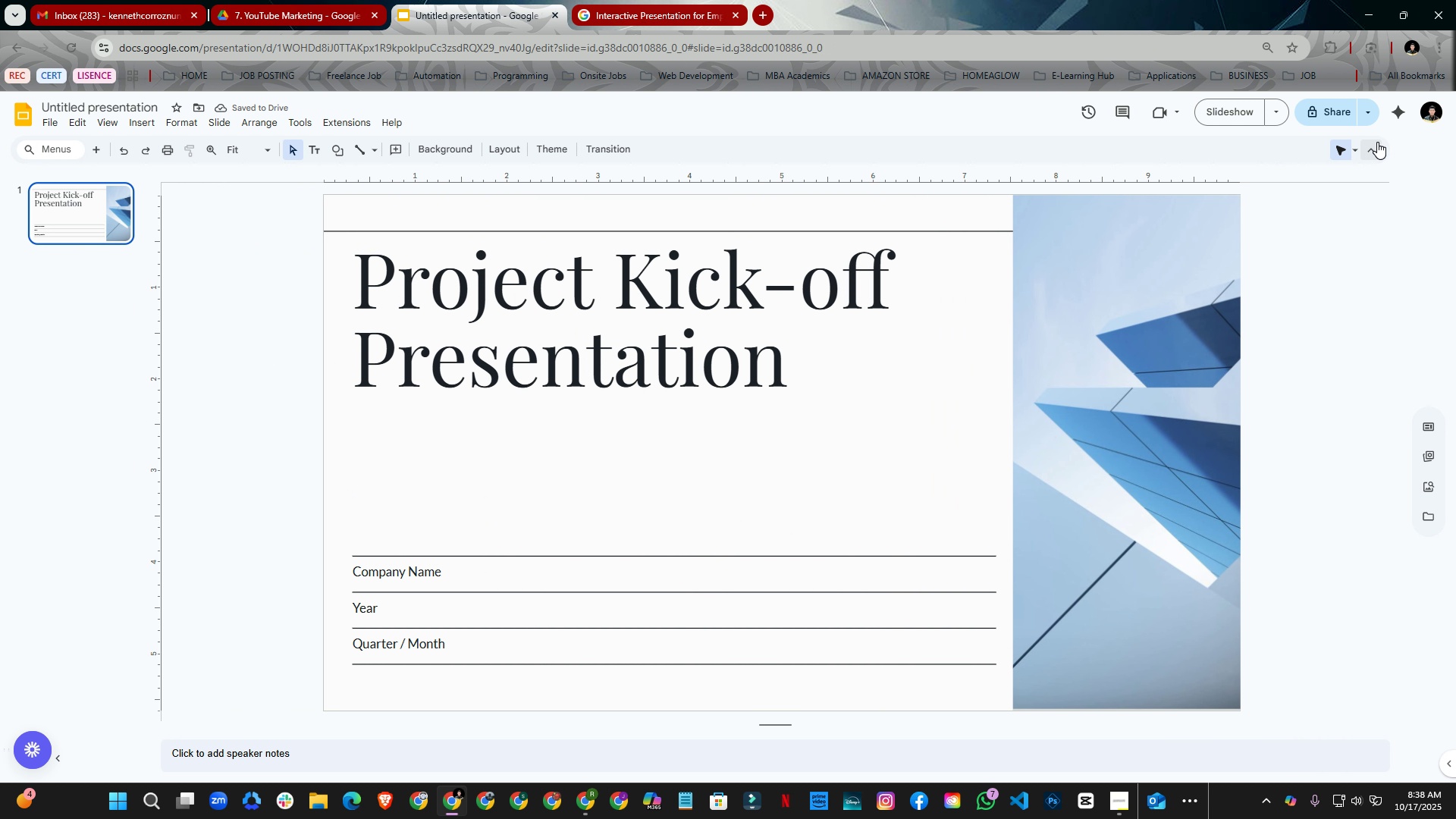 
left_click([1426, 425])
 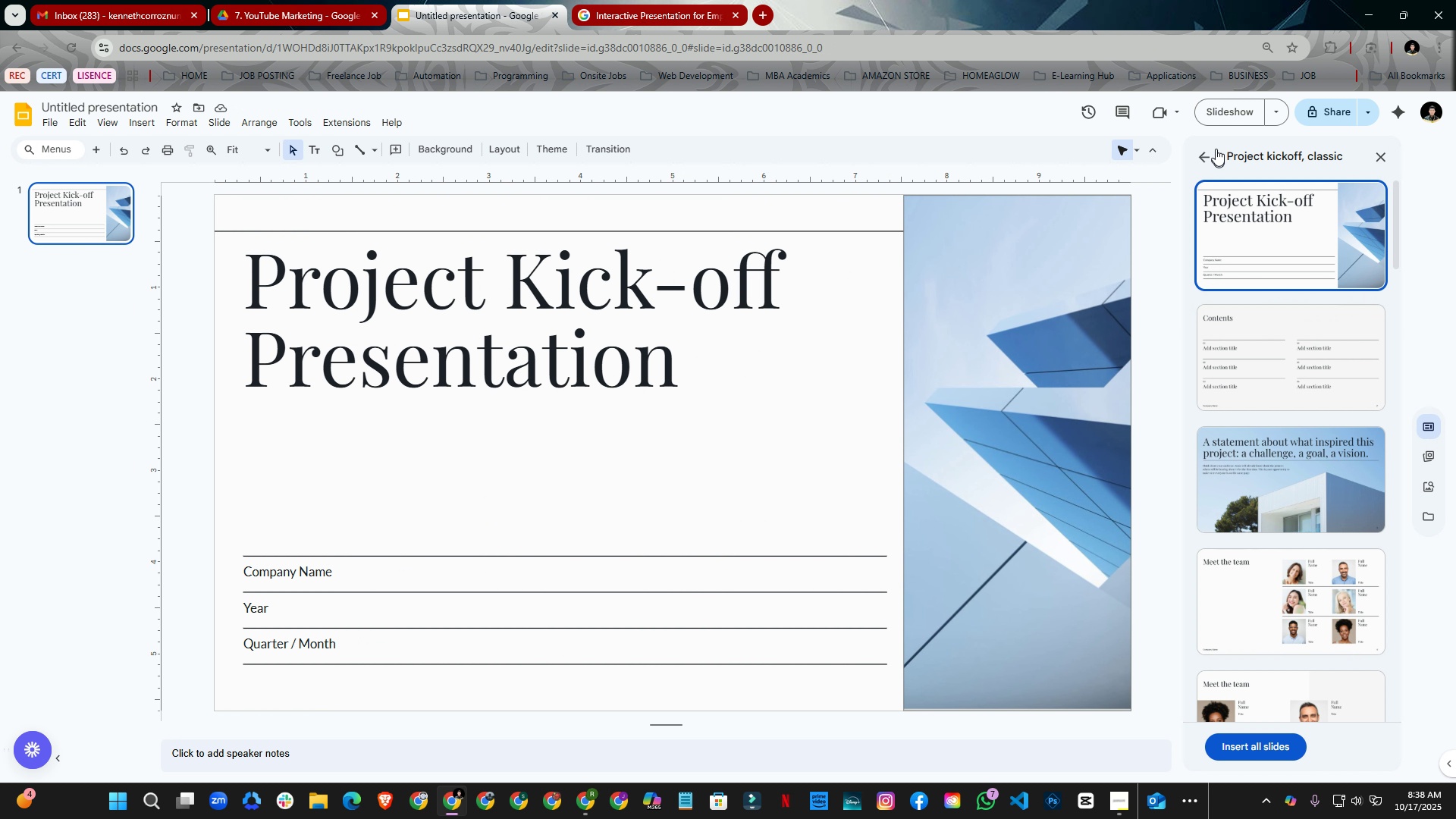 
left_click([1210, 156])
 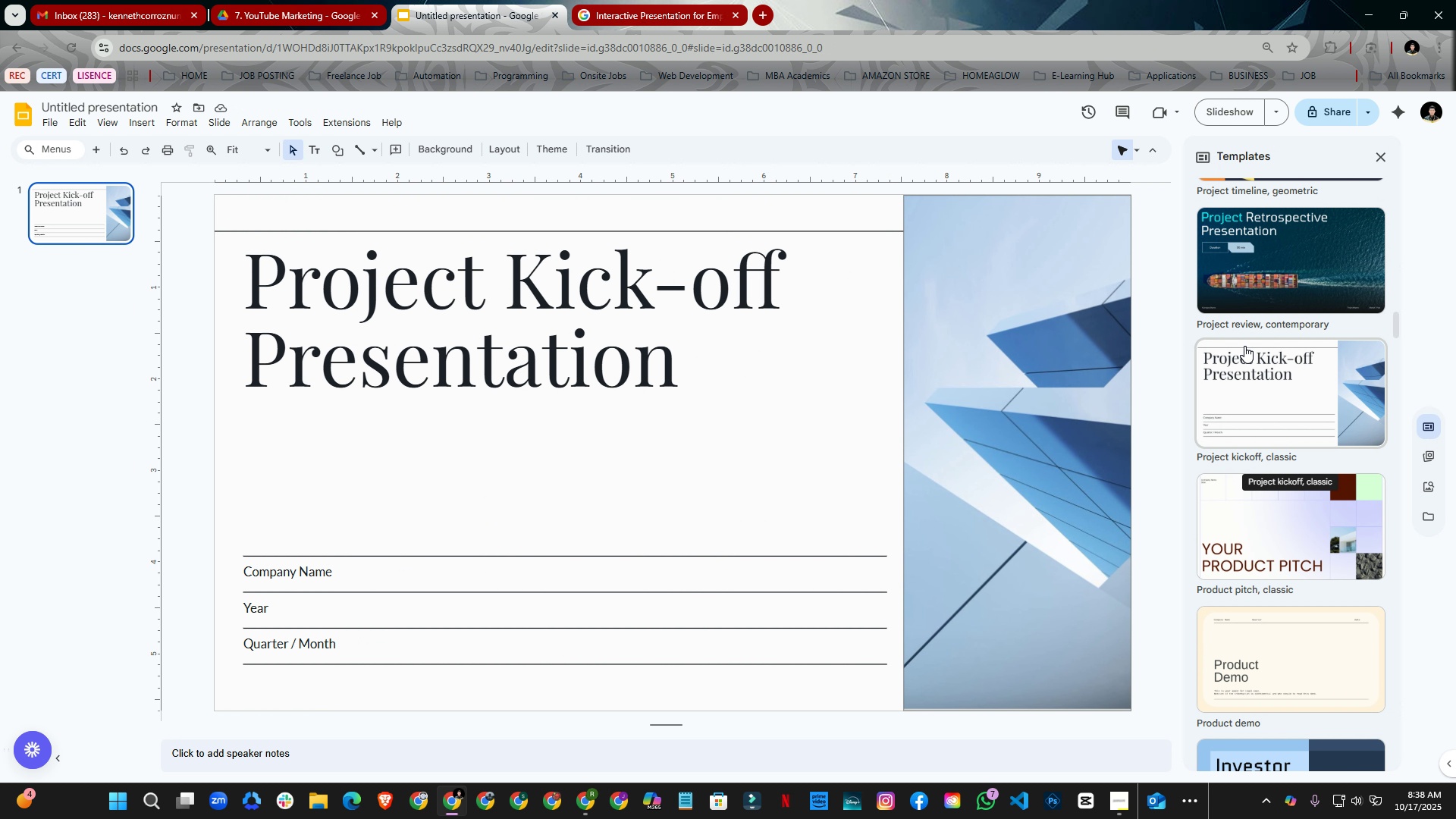 
scroll: coordinate [1165, 328], scroll_direction: up, amount: 44.0
 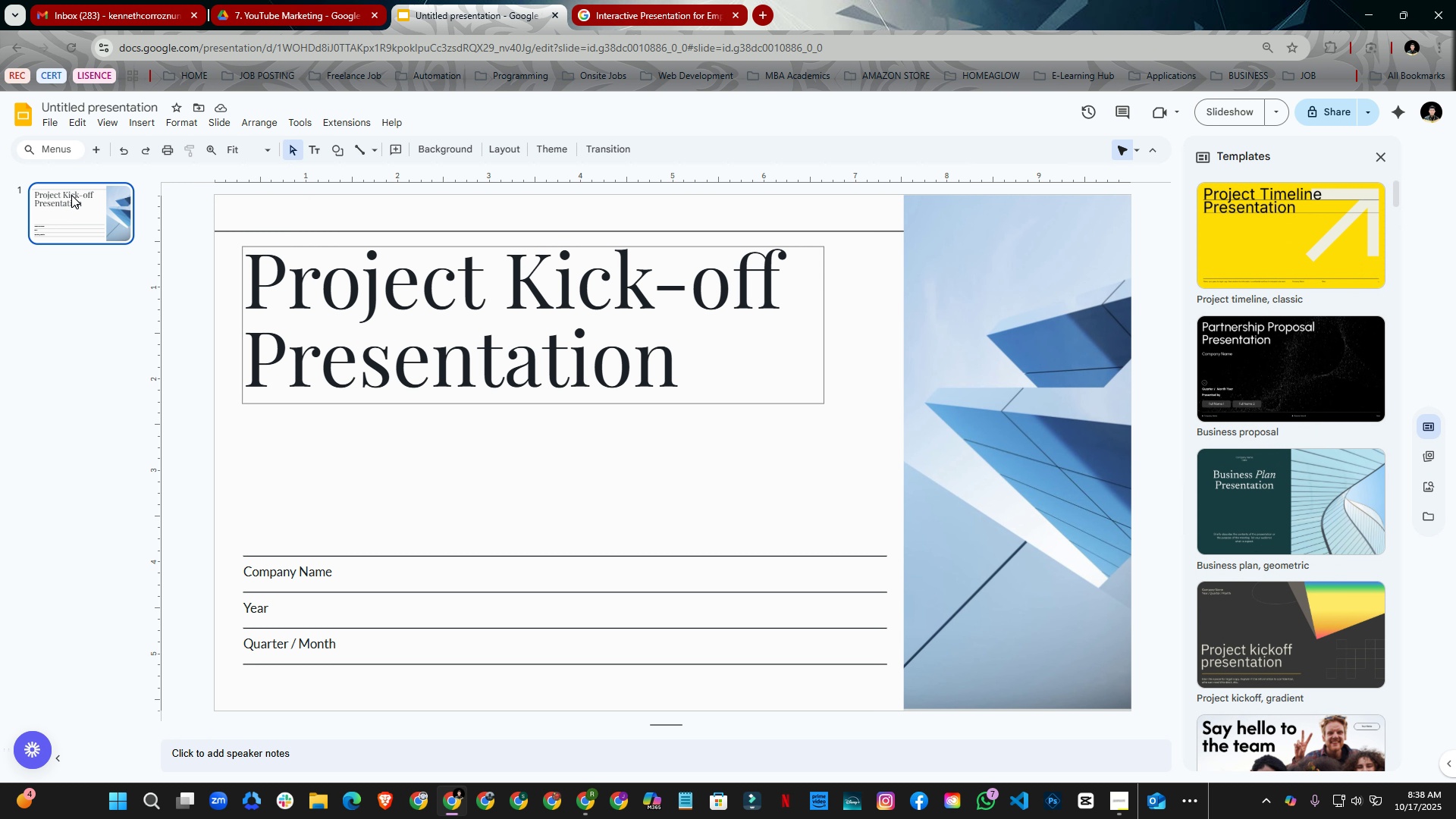 
left_click([71, 195])
 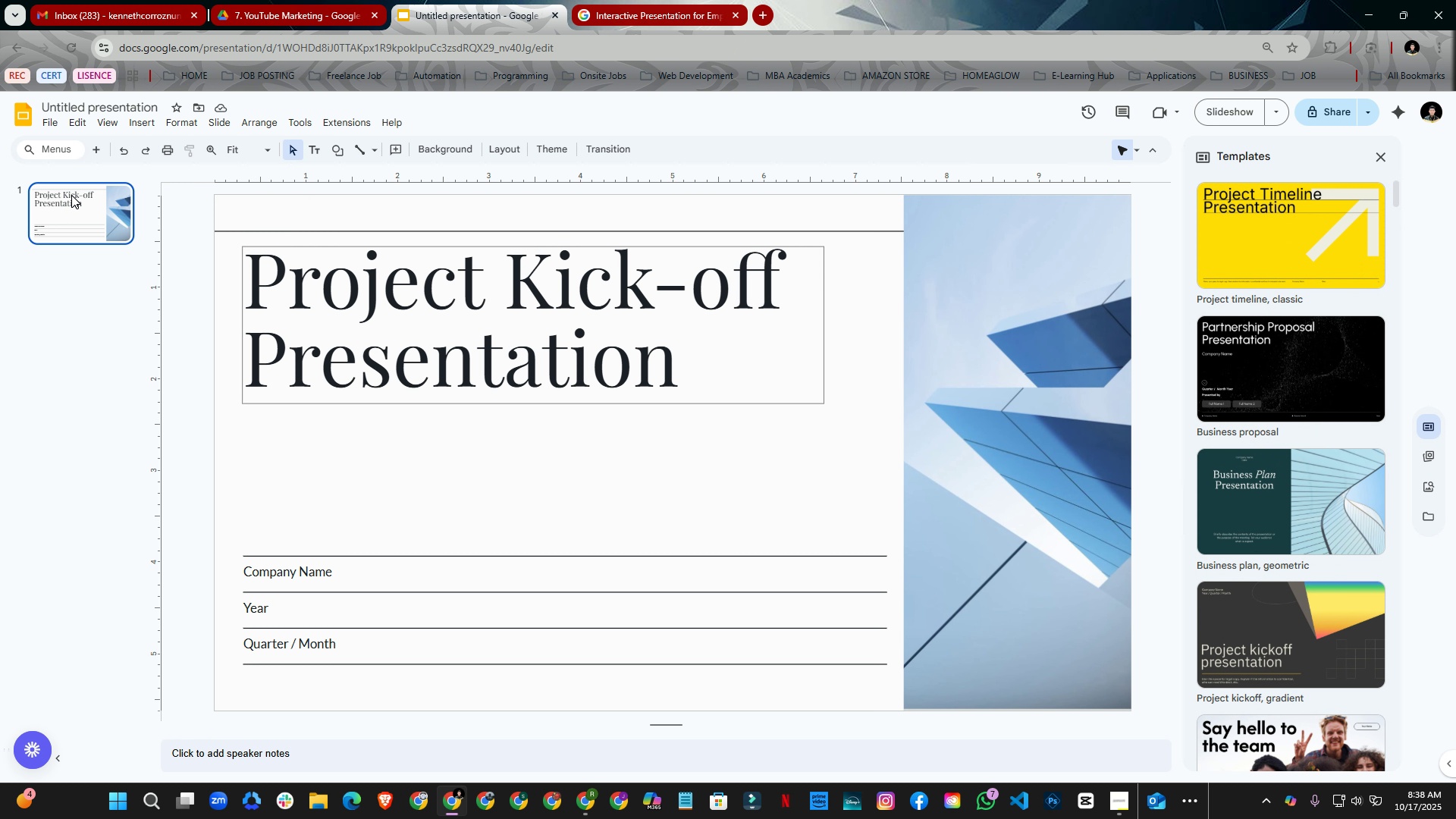 
key(Backspace)
 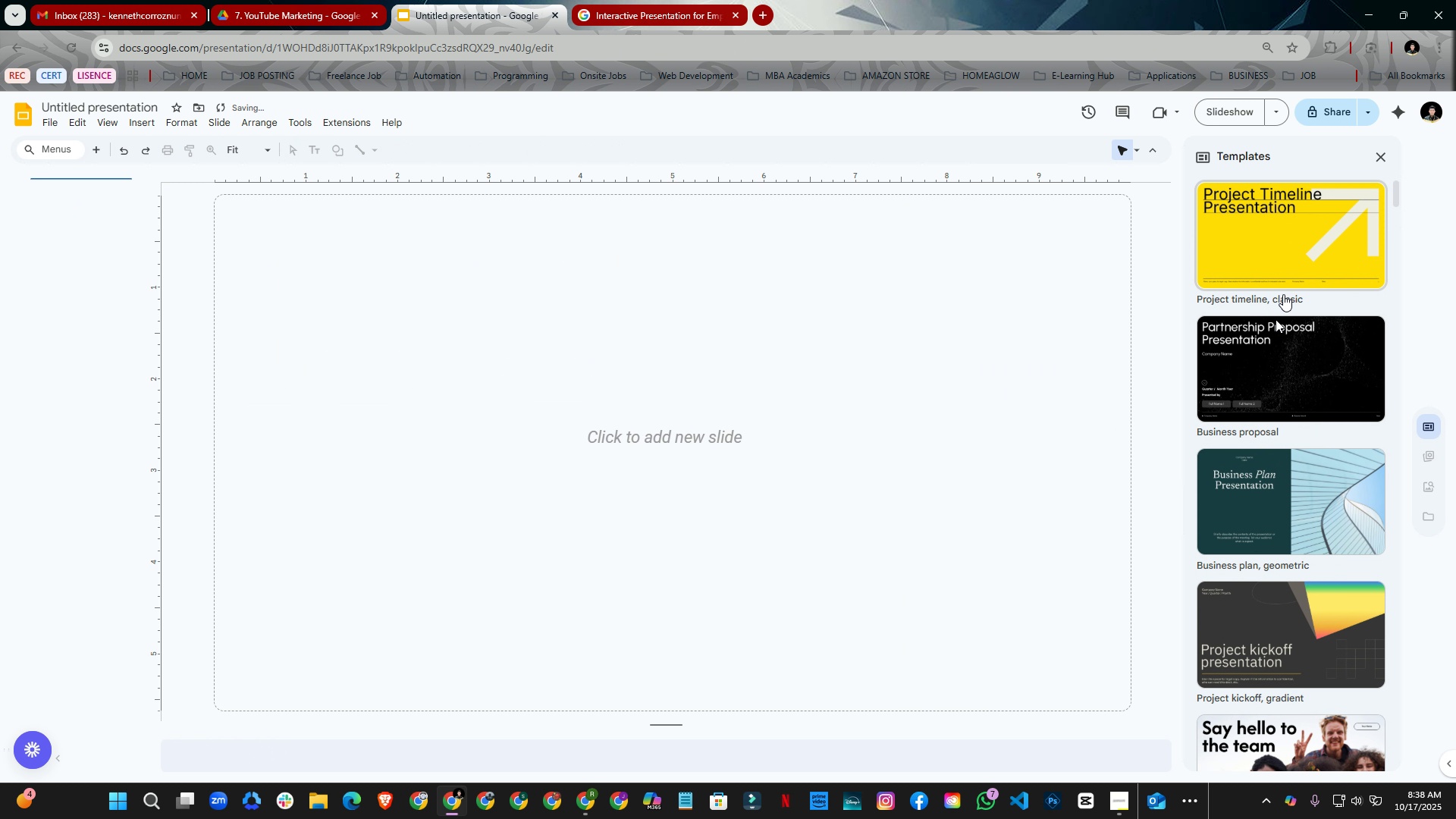 
scroll: coordinate [1279, 340], scroll_direction: down, amount: 15.0
 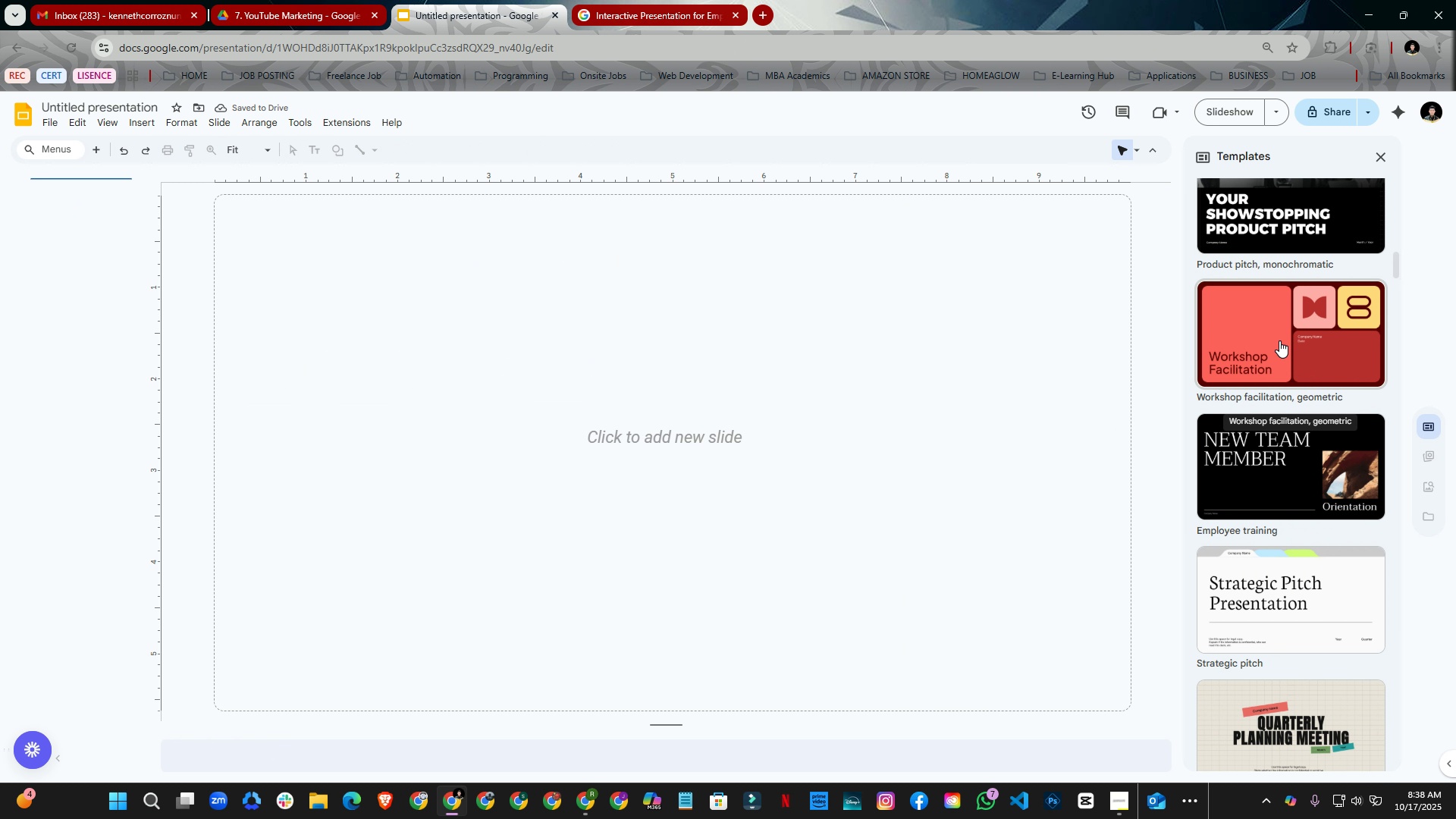 
left_click([1282, 322])
 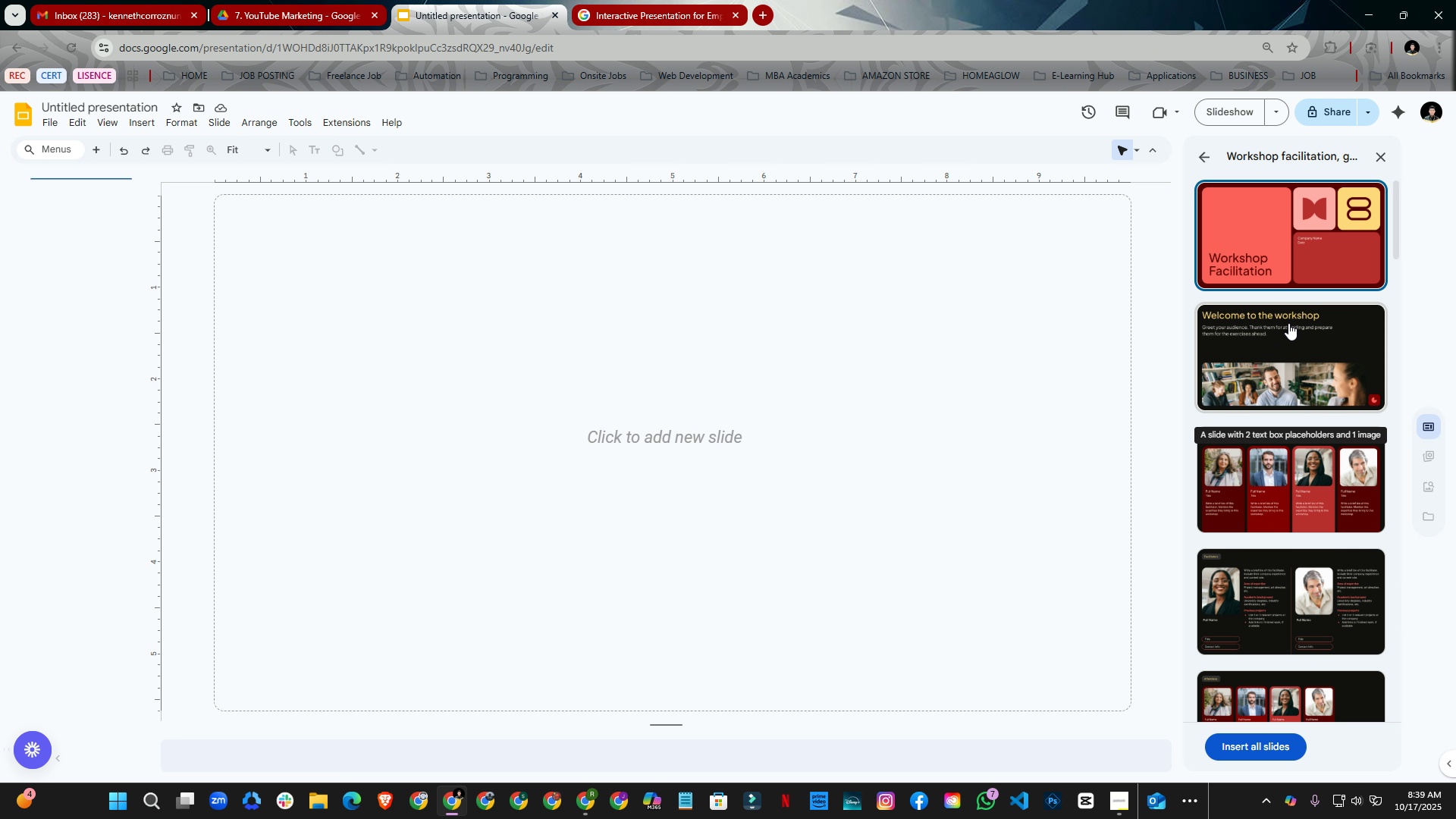 
scroll: coordinate [1288, 328], scroll_direction: down, amount: 5.0
 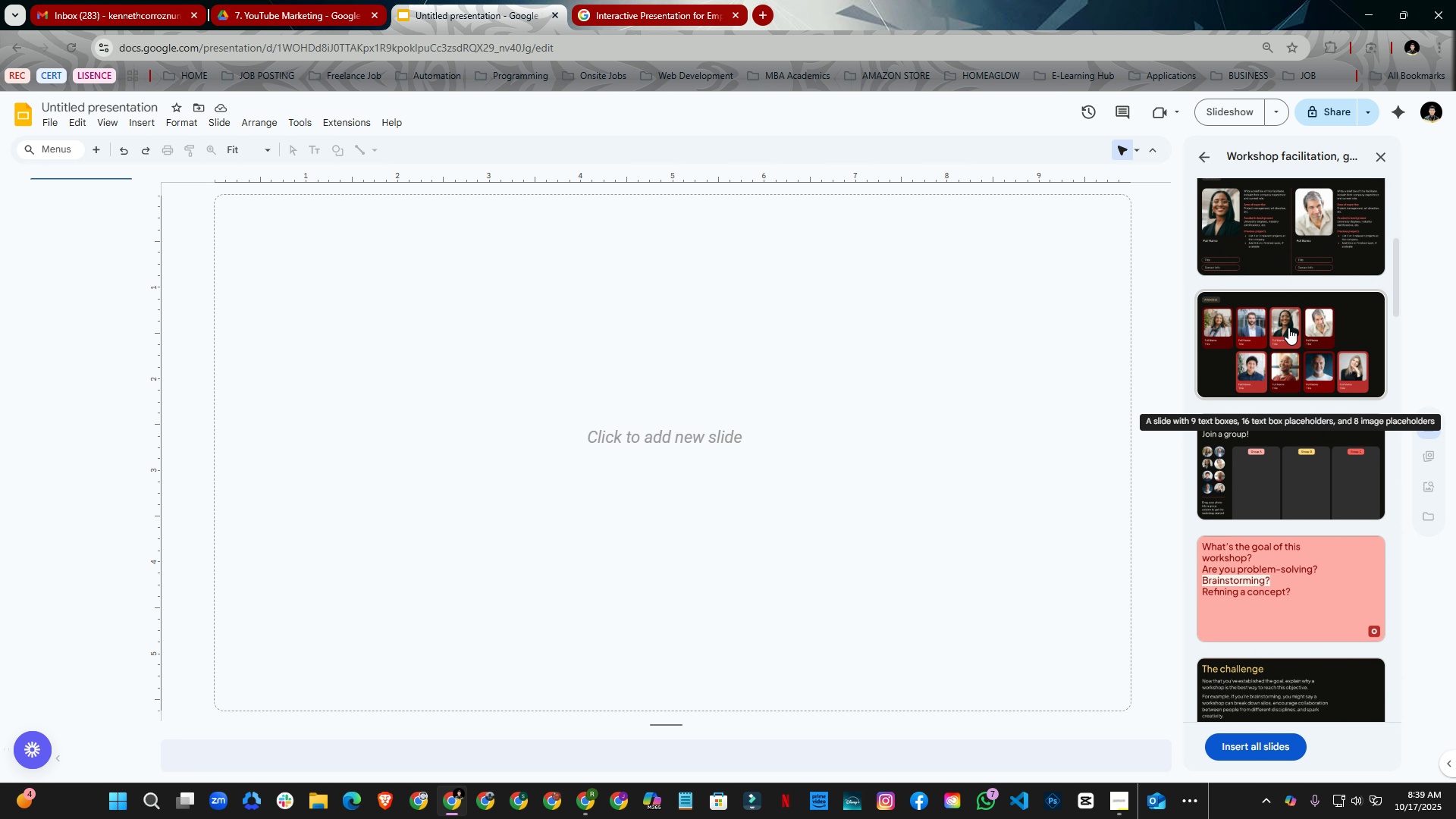 
scroll: coordinate [1288, 328], scroll_direction: up, amount: 4.0
 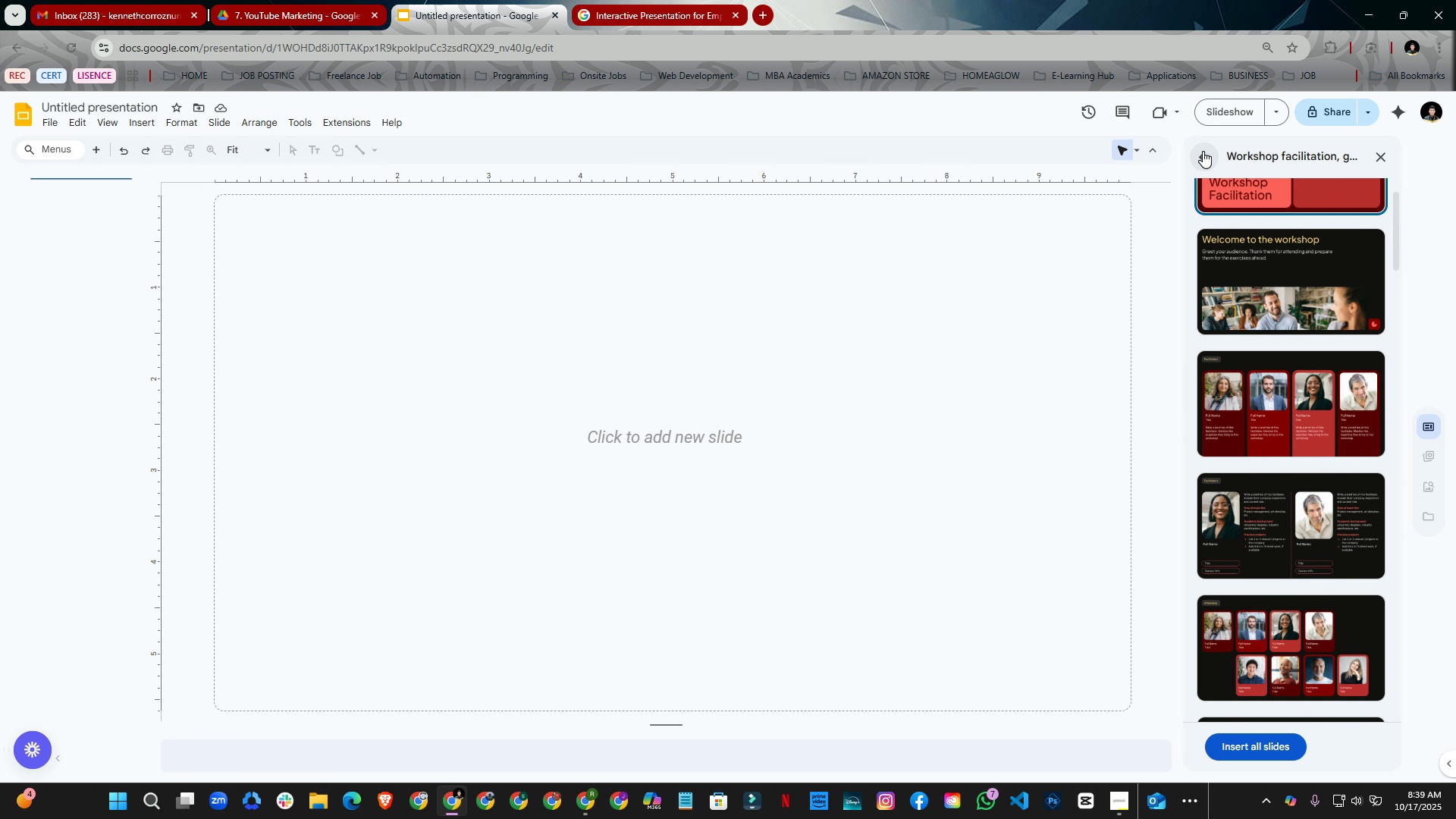 
left_click([1203, 151])
 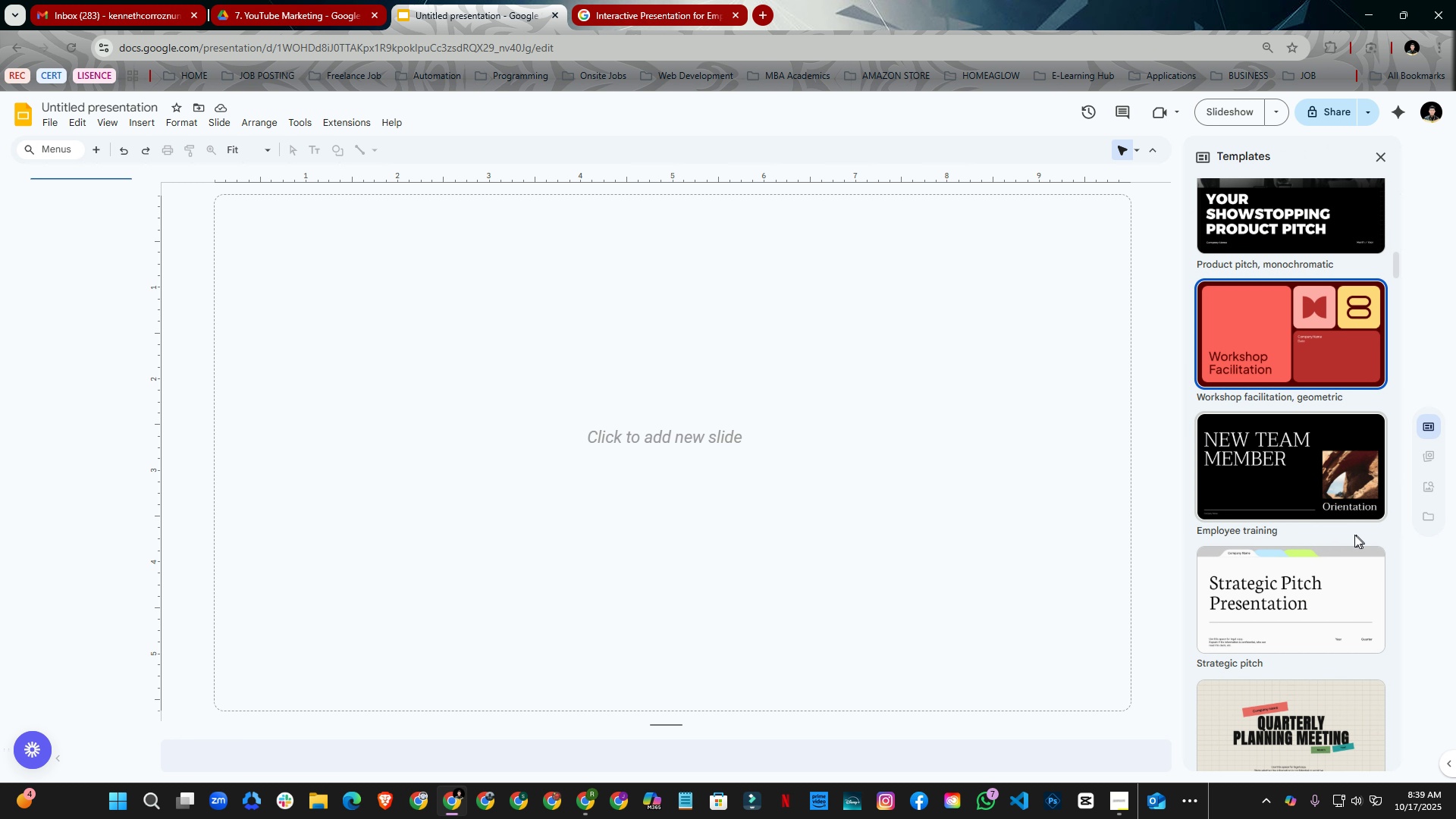 
scroll: coordinate [1352, 535], scroll_direction: down, amount: 4.0
 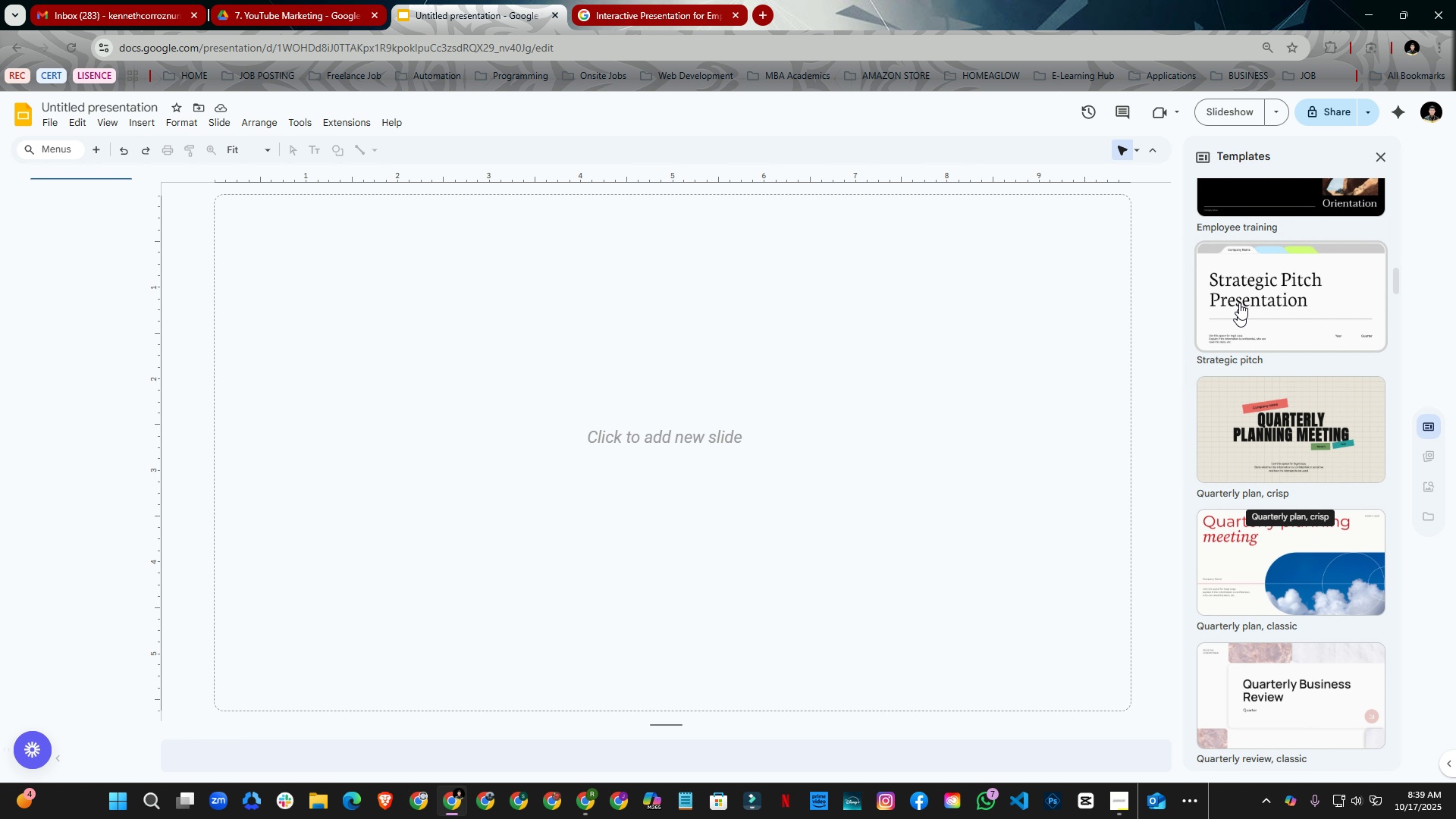 
left_click([1247, 283])
 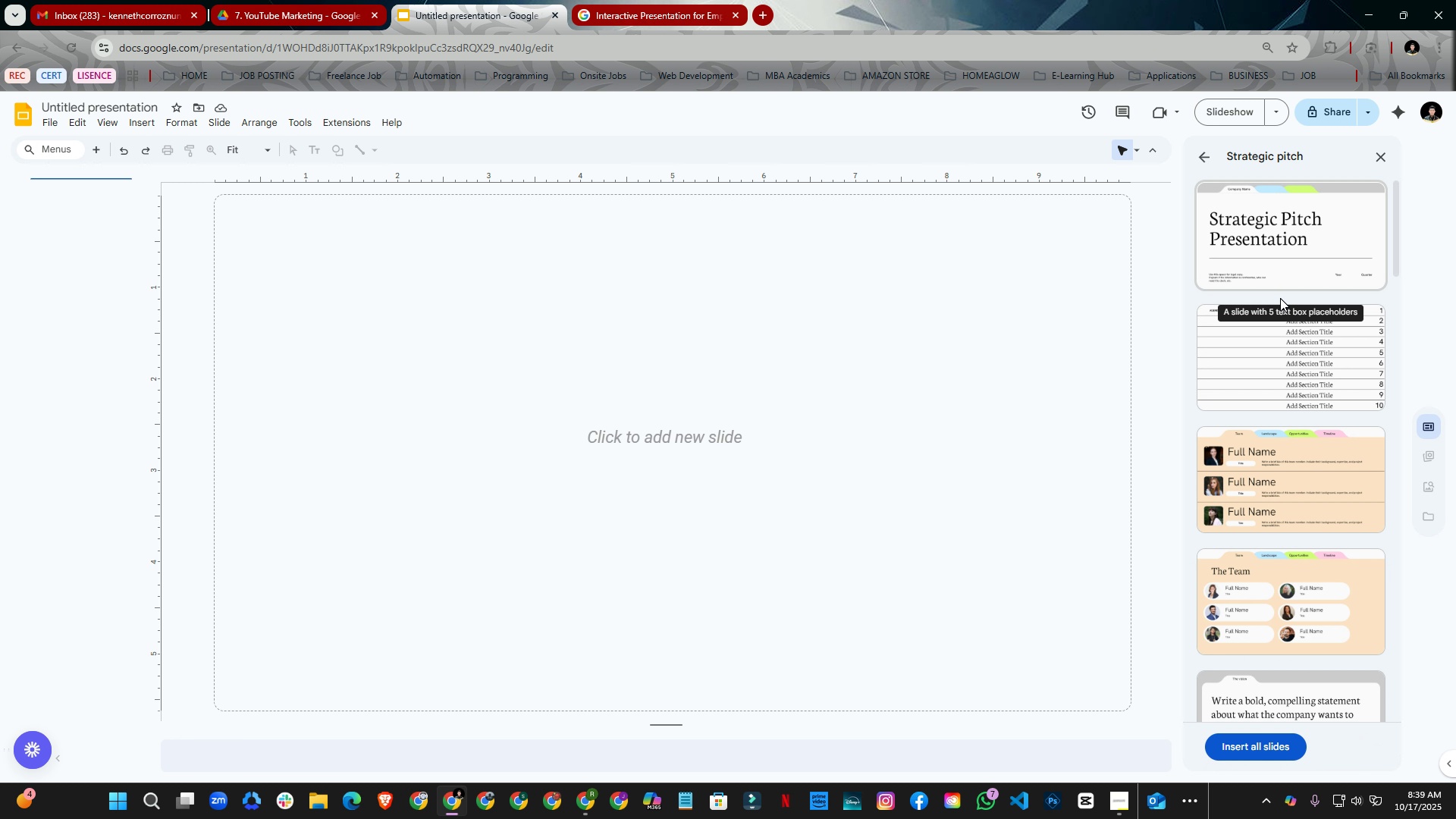 
scroll: coordinate [1311, 422], scroll_direction: down, amount: 9.0
 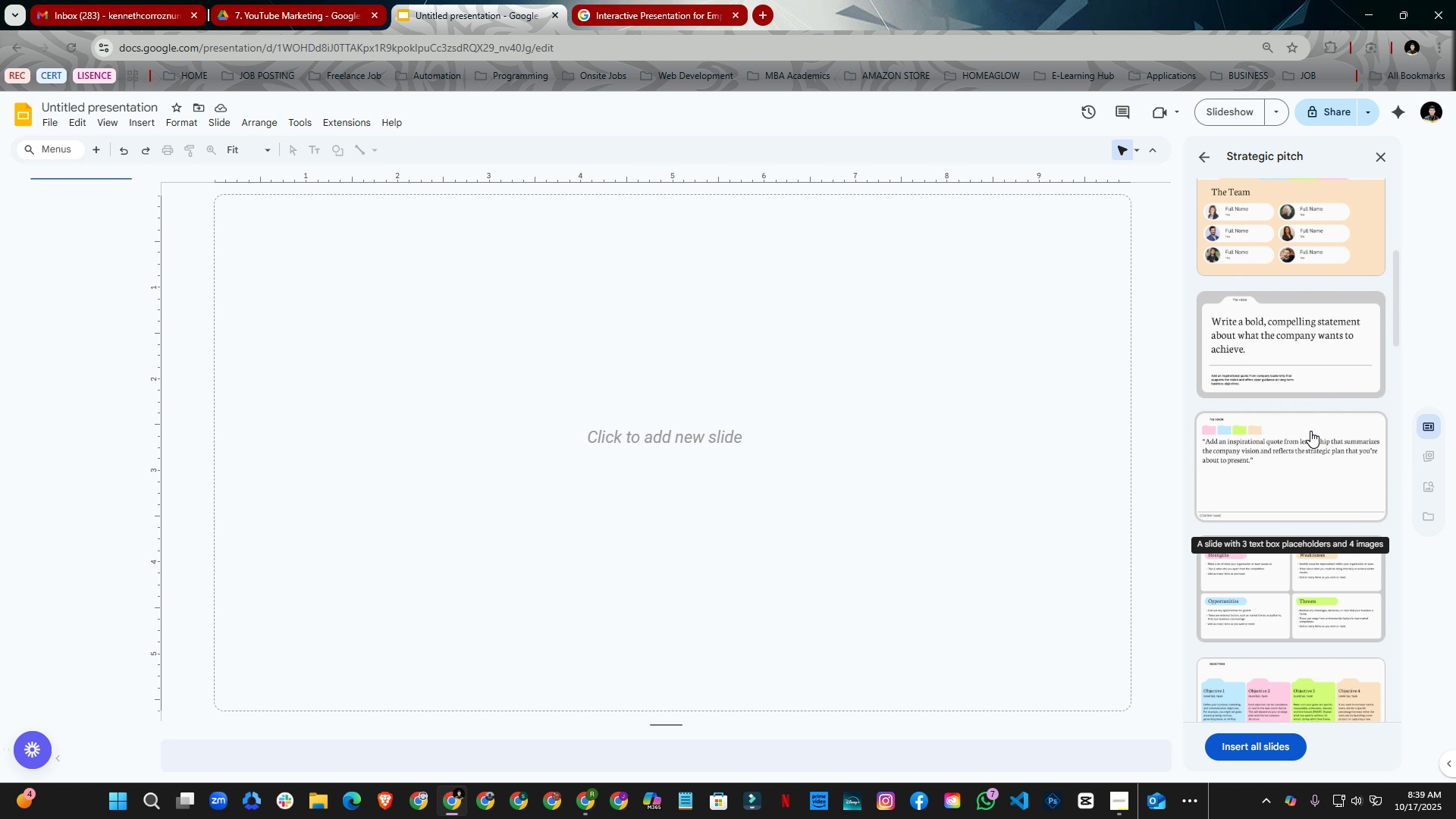 
scroll: coordinate [1329, 347], scroll_direction: up, amount: 7.0
 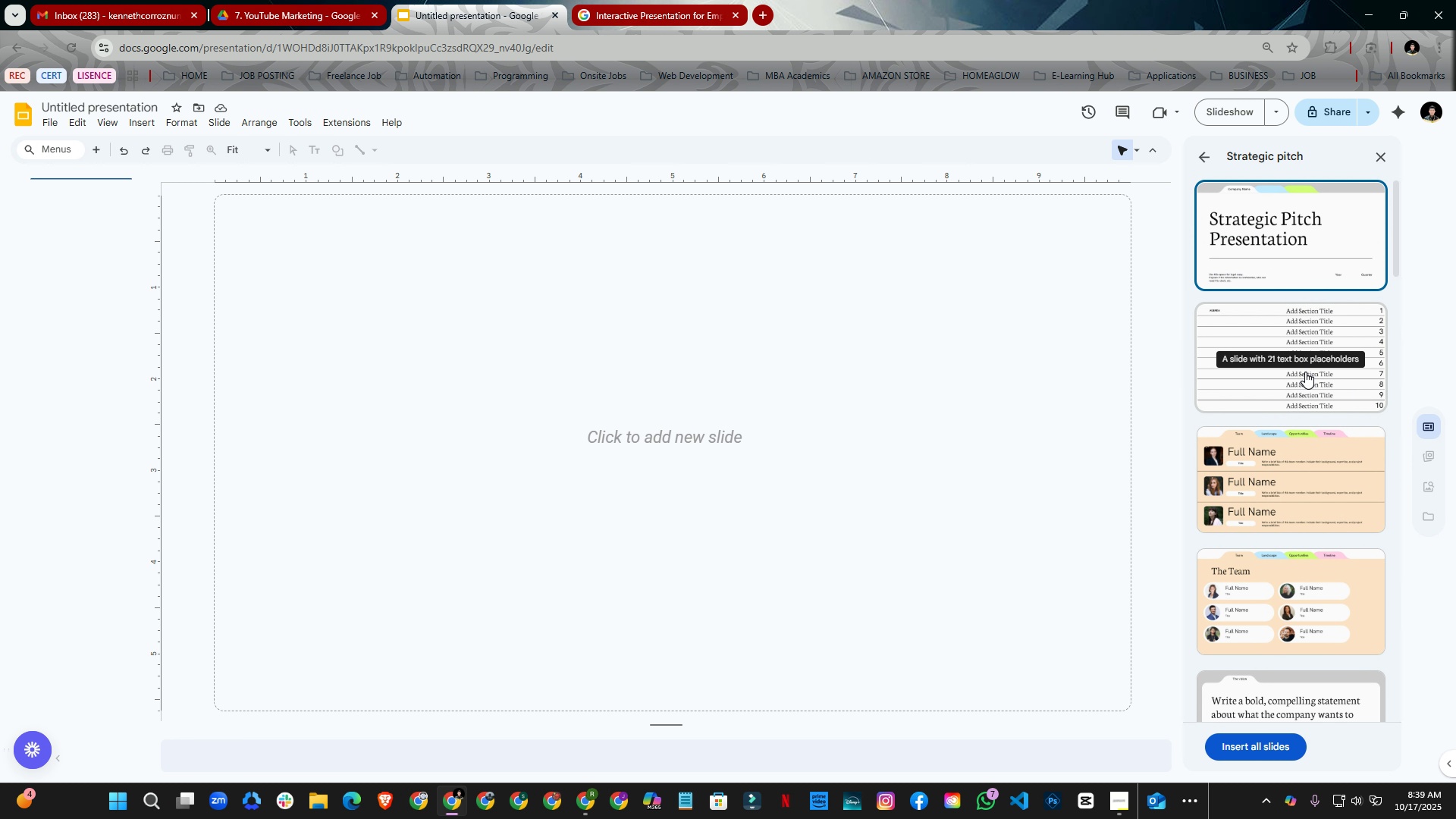 
left_click([1305, 372])
 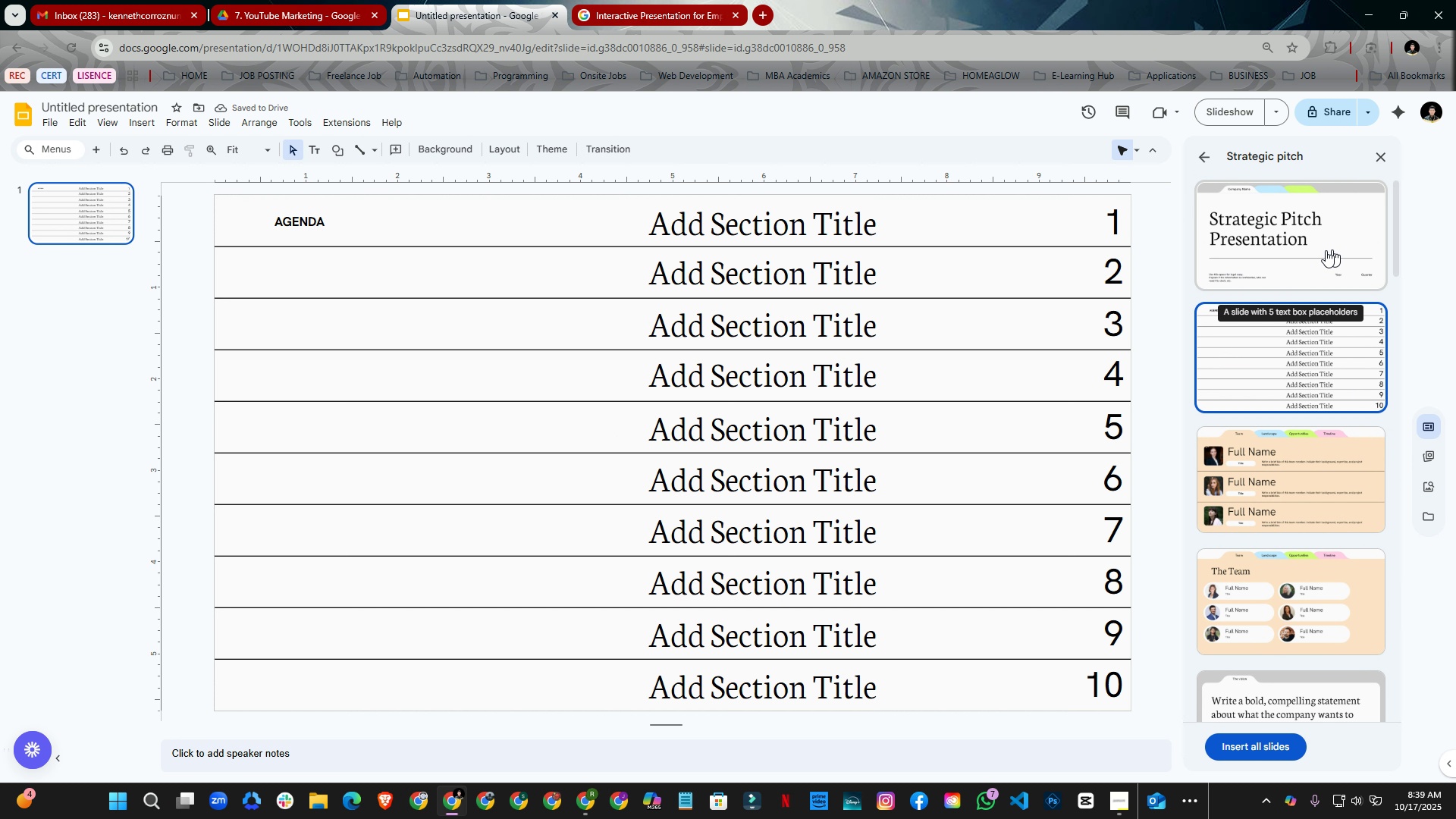 
key(Backspace)
 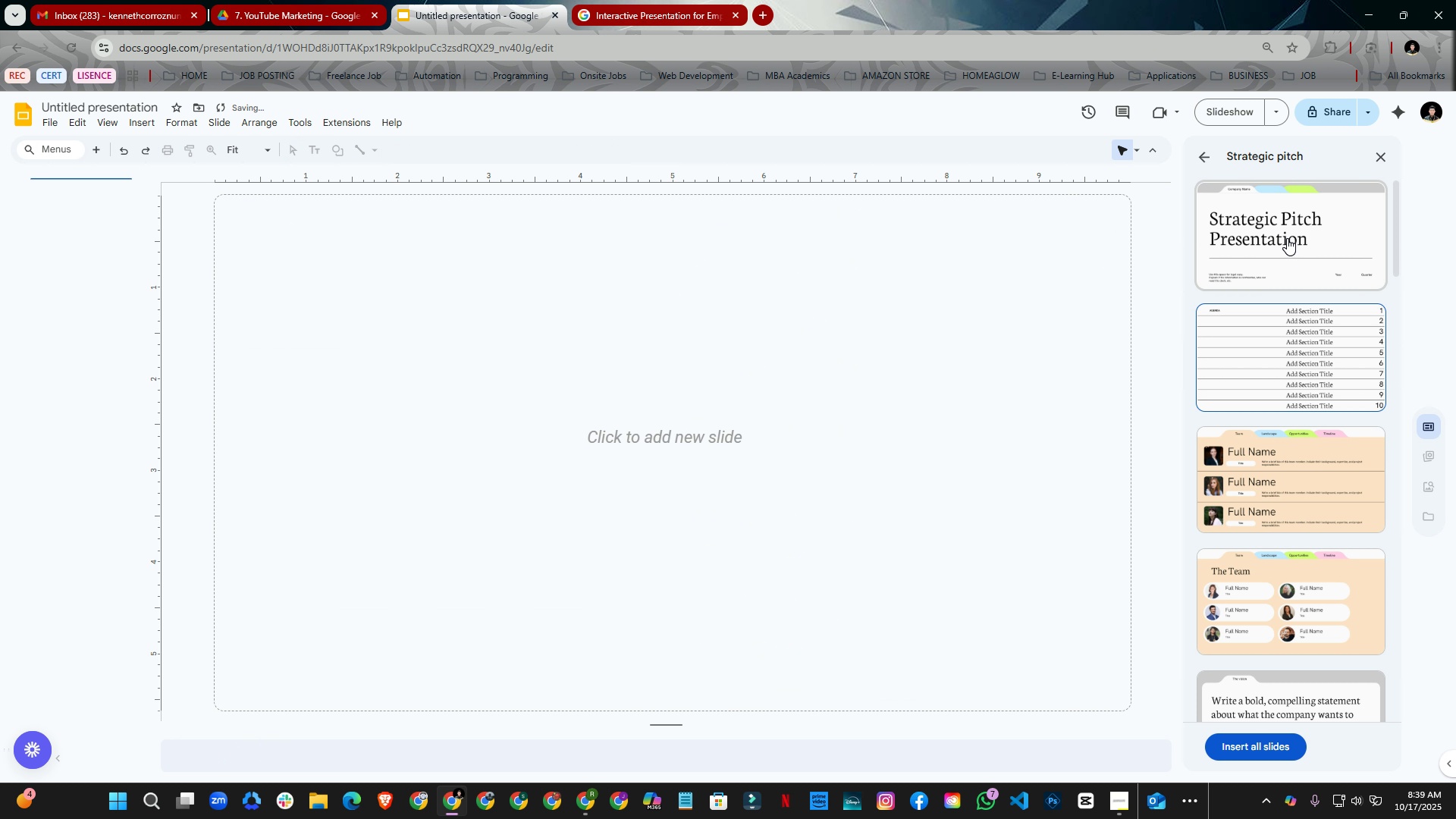 
left_click([1287, 238])
 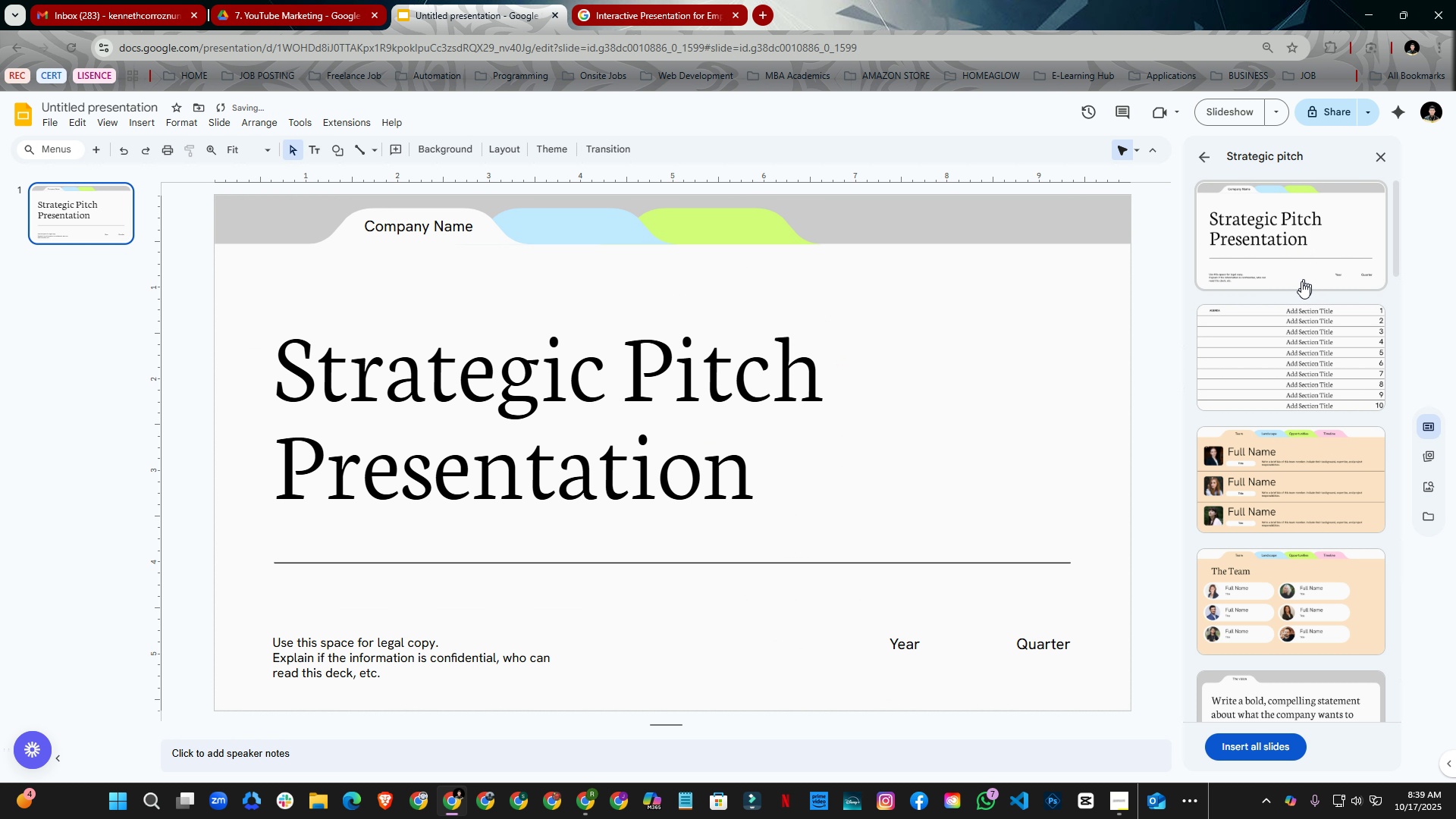 
left_click([1283, 372])
 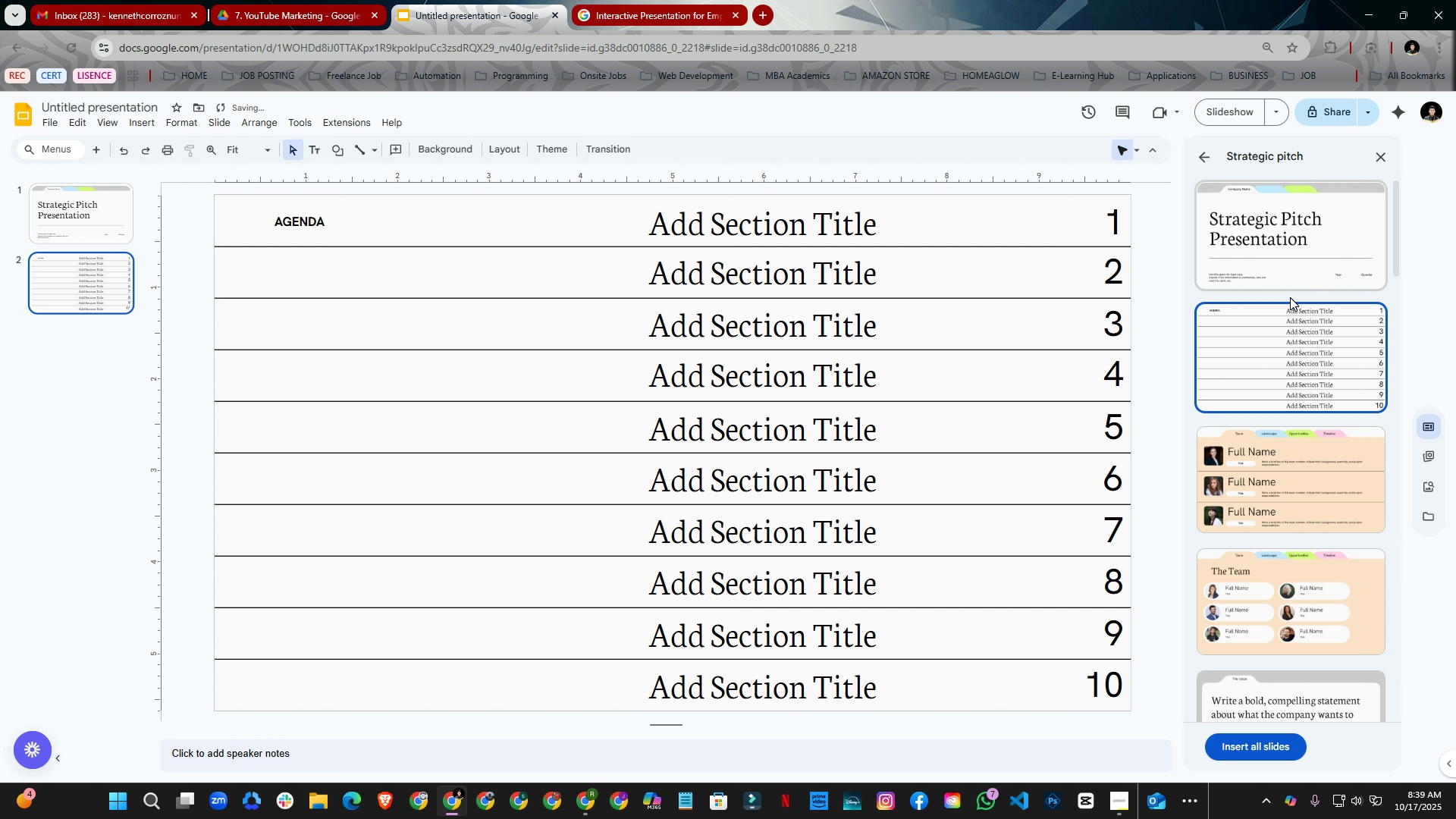 
scroll: coordinate [1293, 296], scroll_direction: down, amount: 1.0
 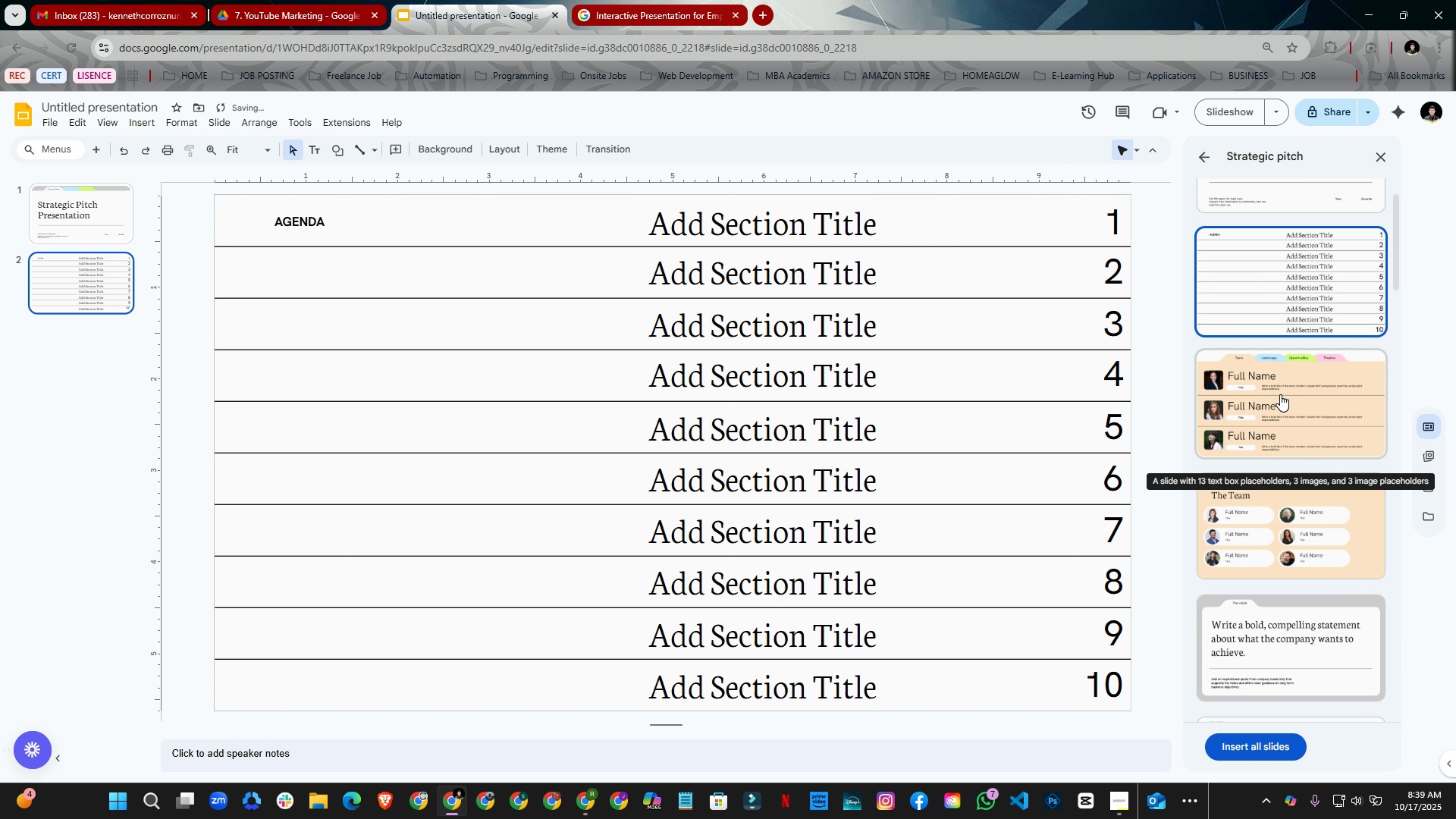 
left_click([1280, 394])
 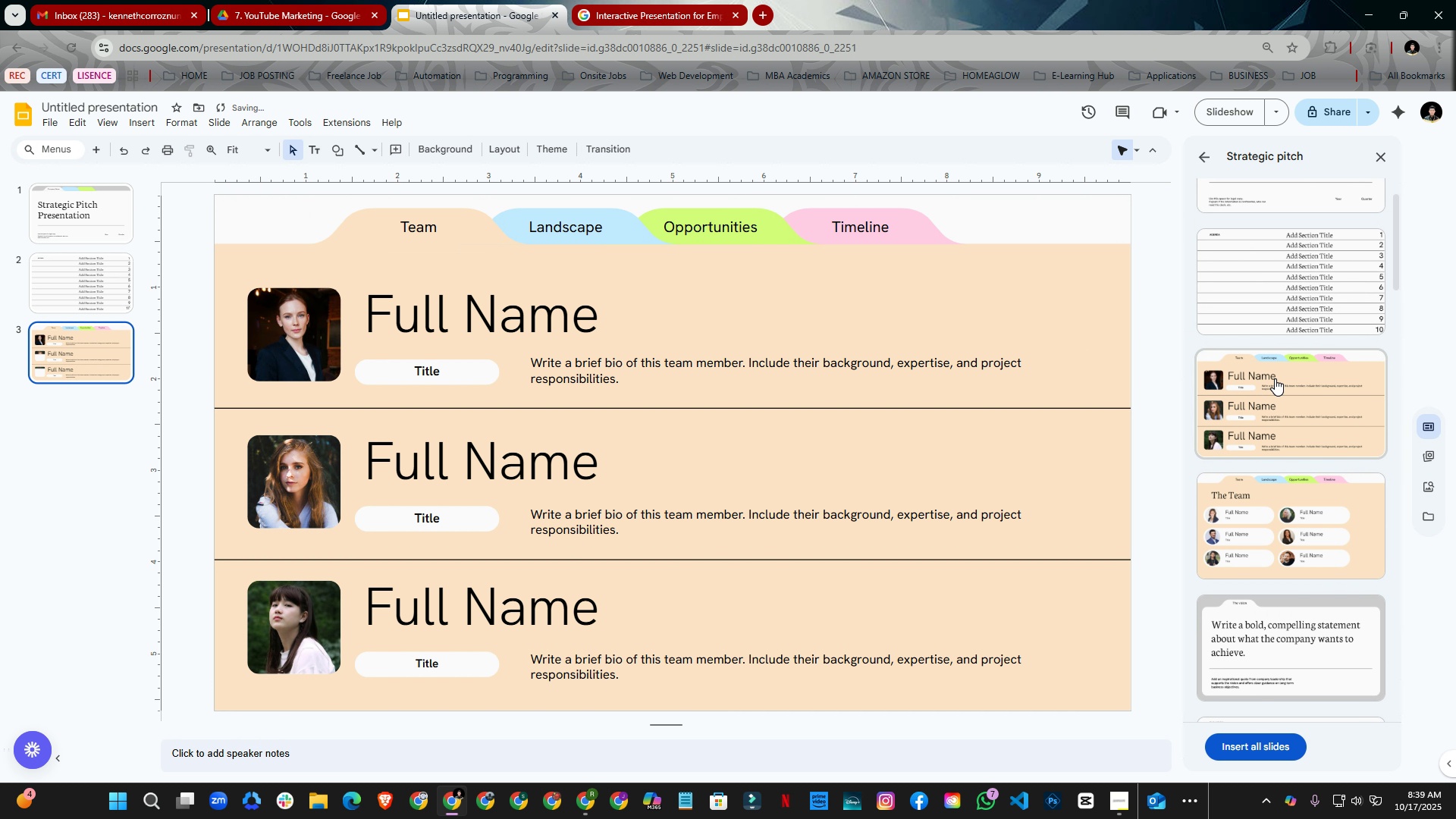 
scroll: coordinate [1273, 378], scroll_direction: down, amount: 2.0
 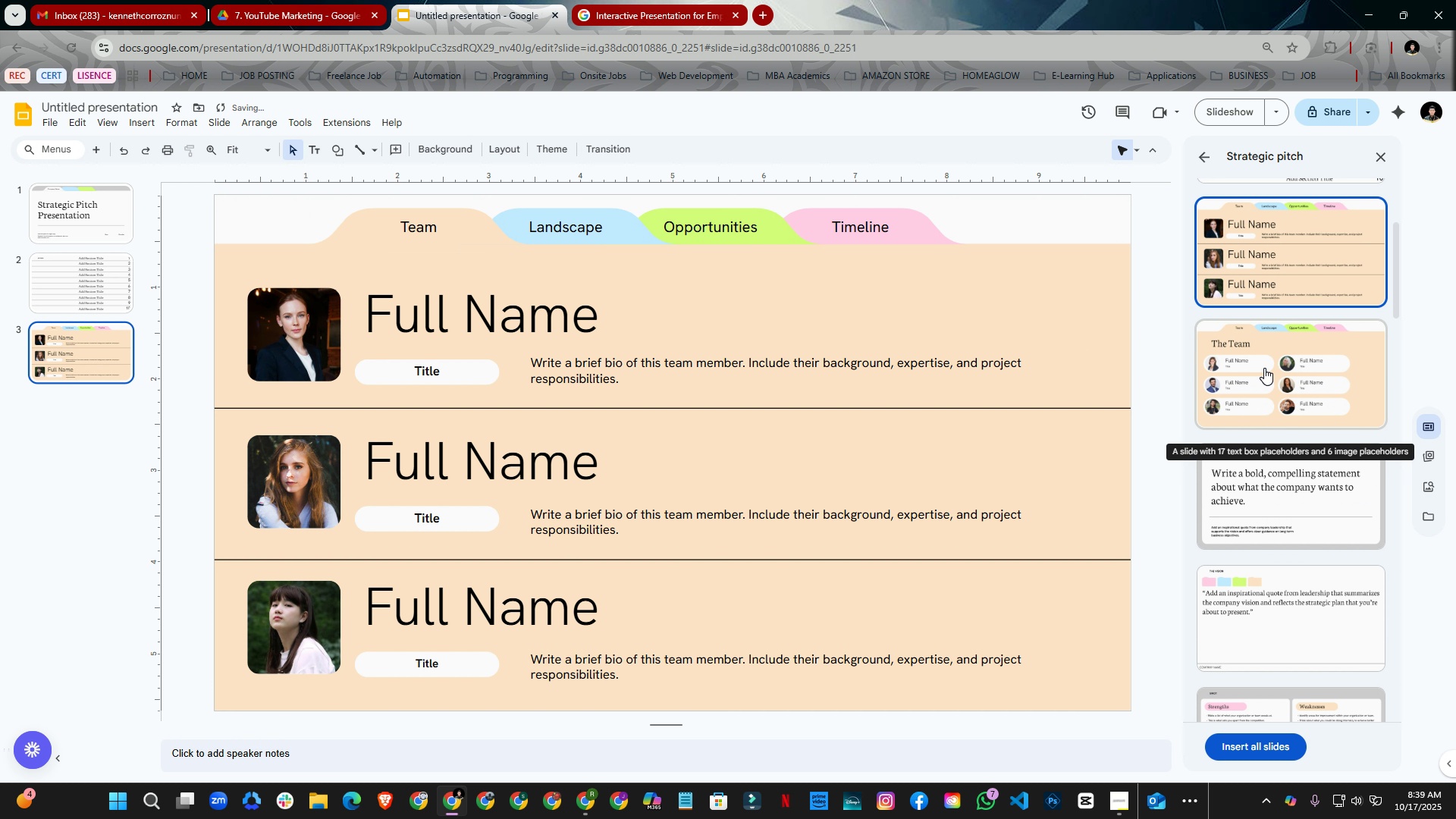 
left_click([1264, 368])
 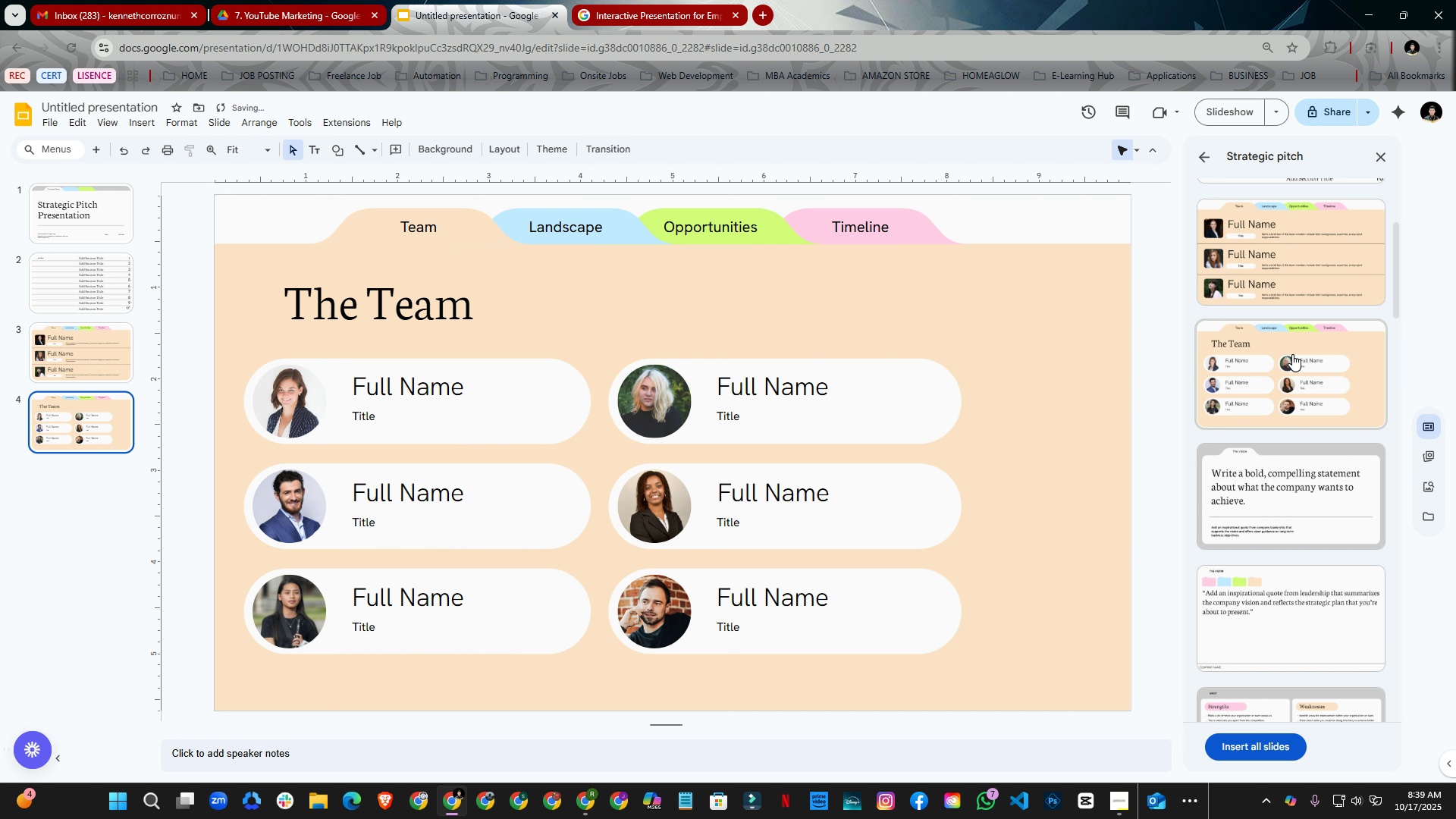 
scroll: coordinate [1292, 354], scroll_direction: down, amount: 2.0
 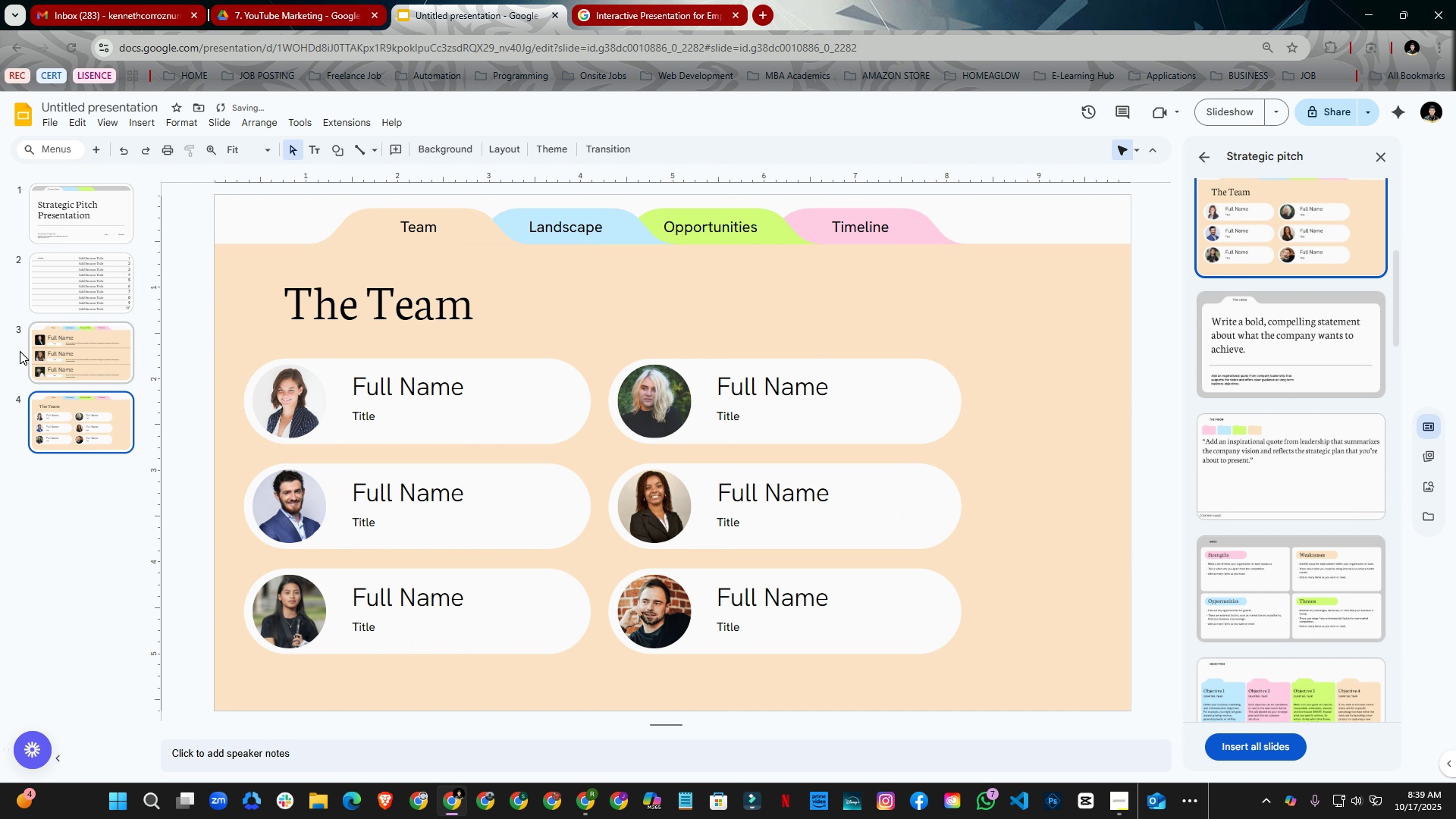 
left_click([17, 349])
 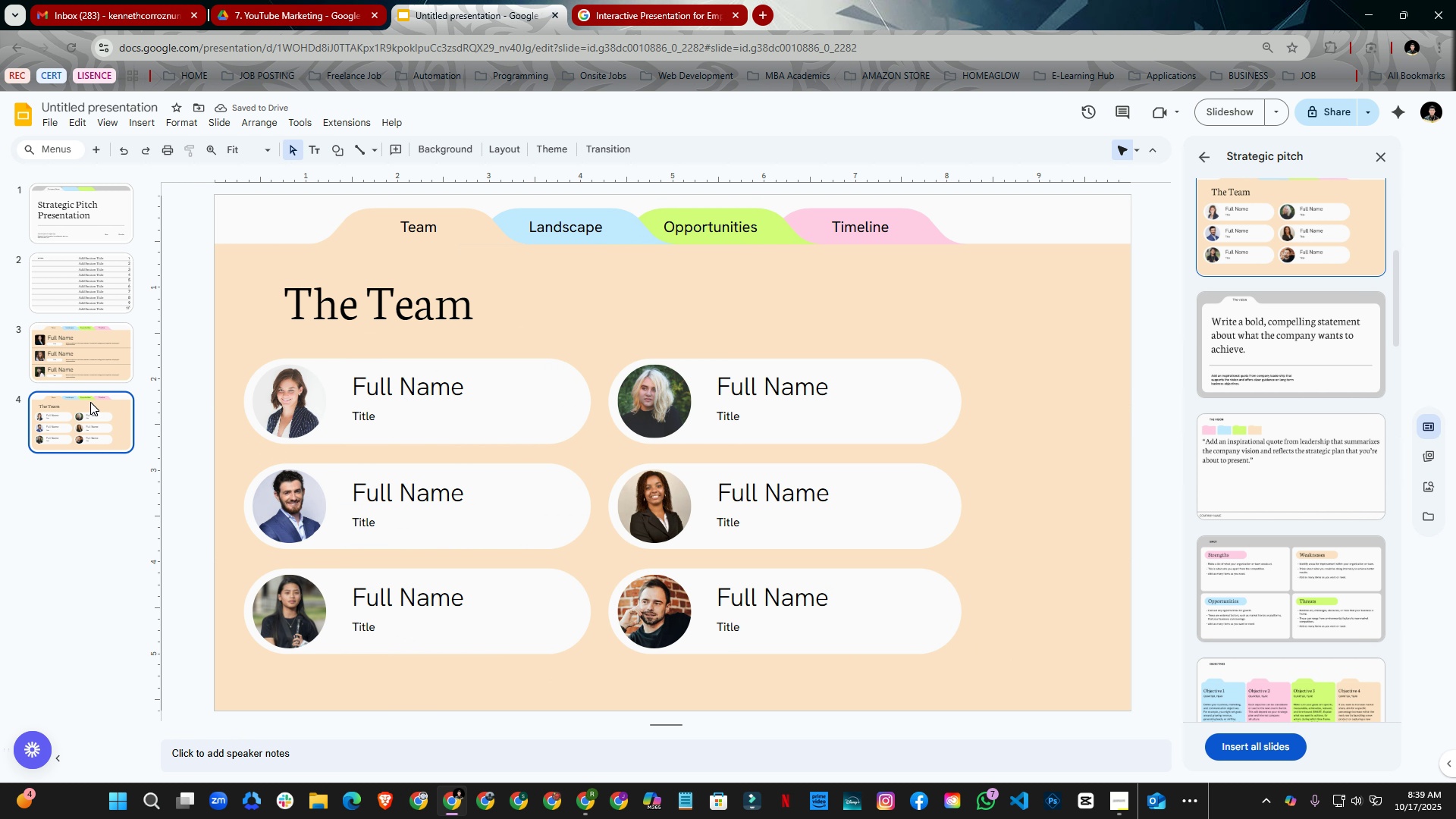 
left_click([91, 363])
 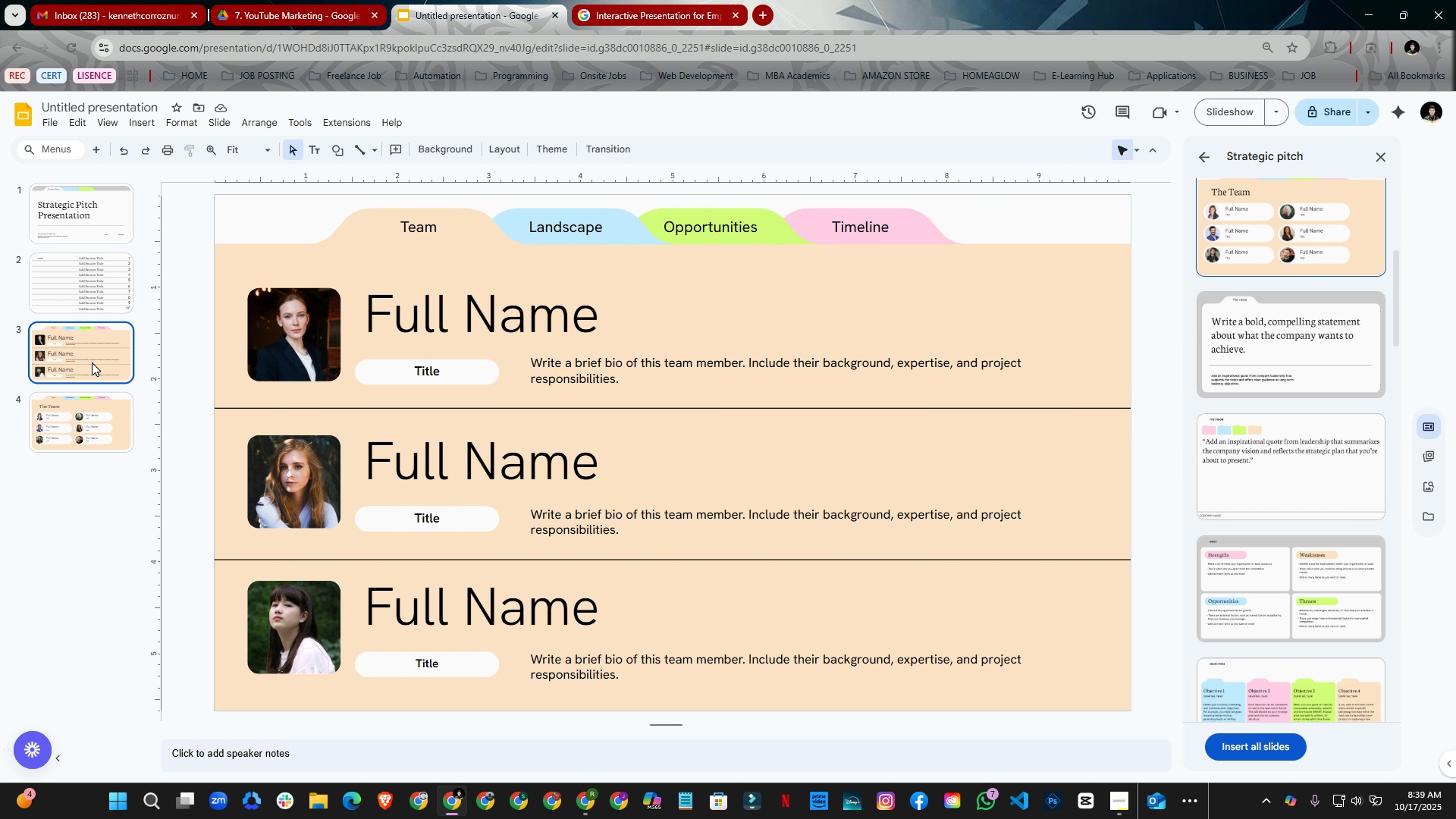 
key(Backspace)
 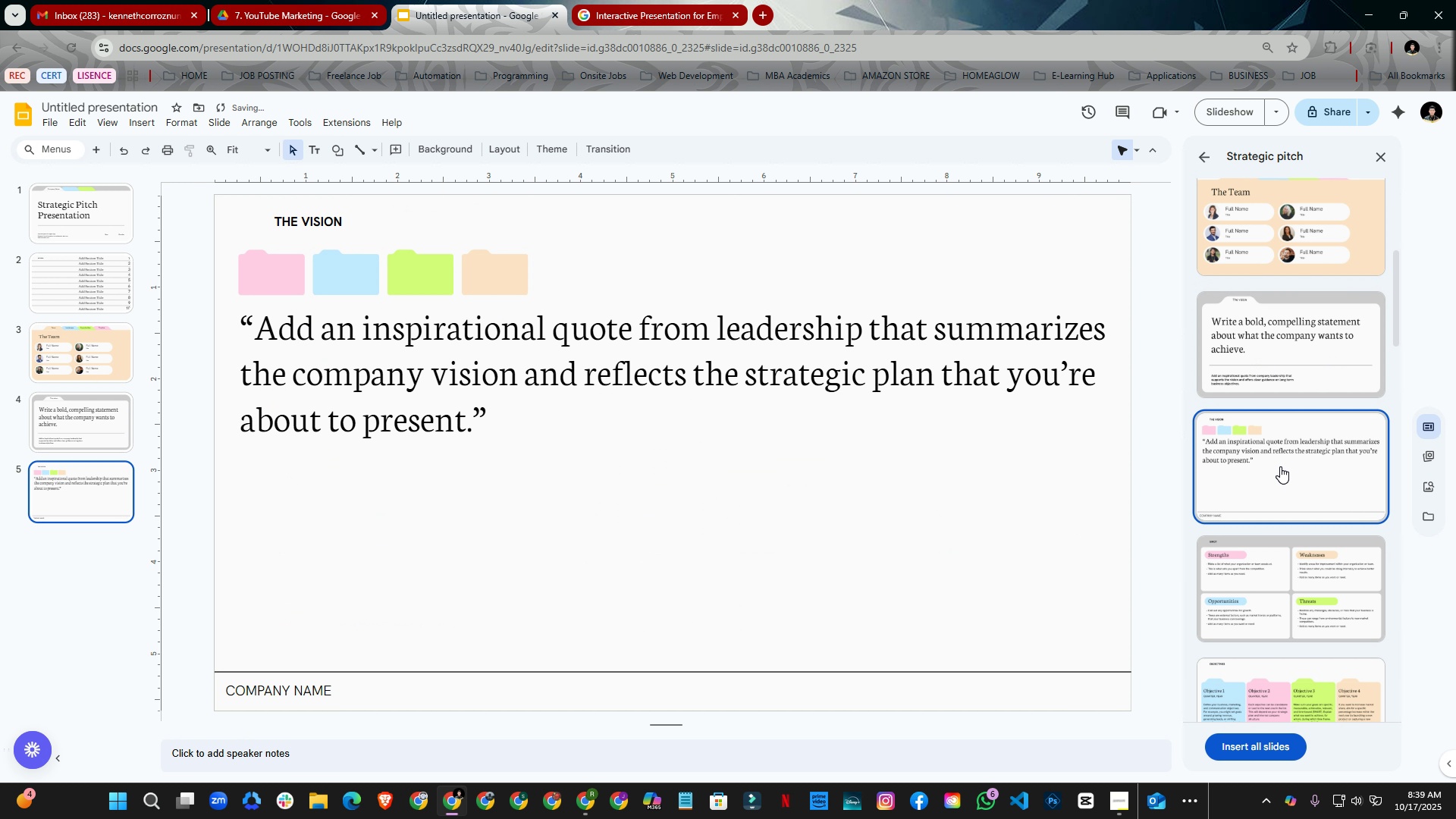 
wait(5.4)
 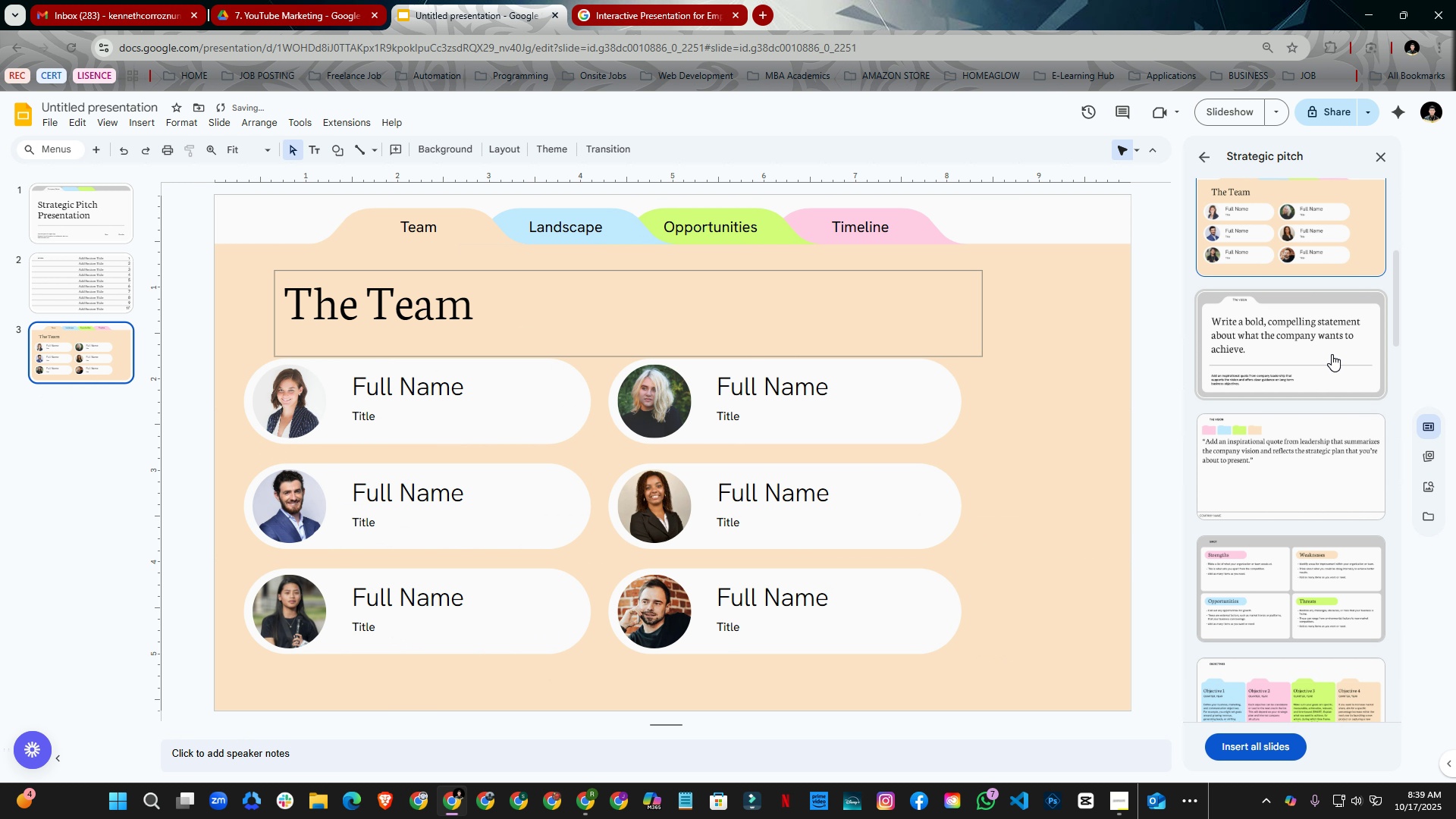 
left_click([1304, 580])